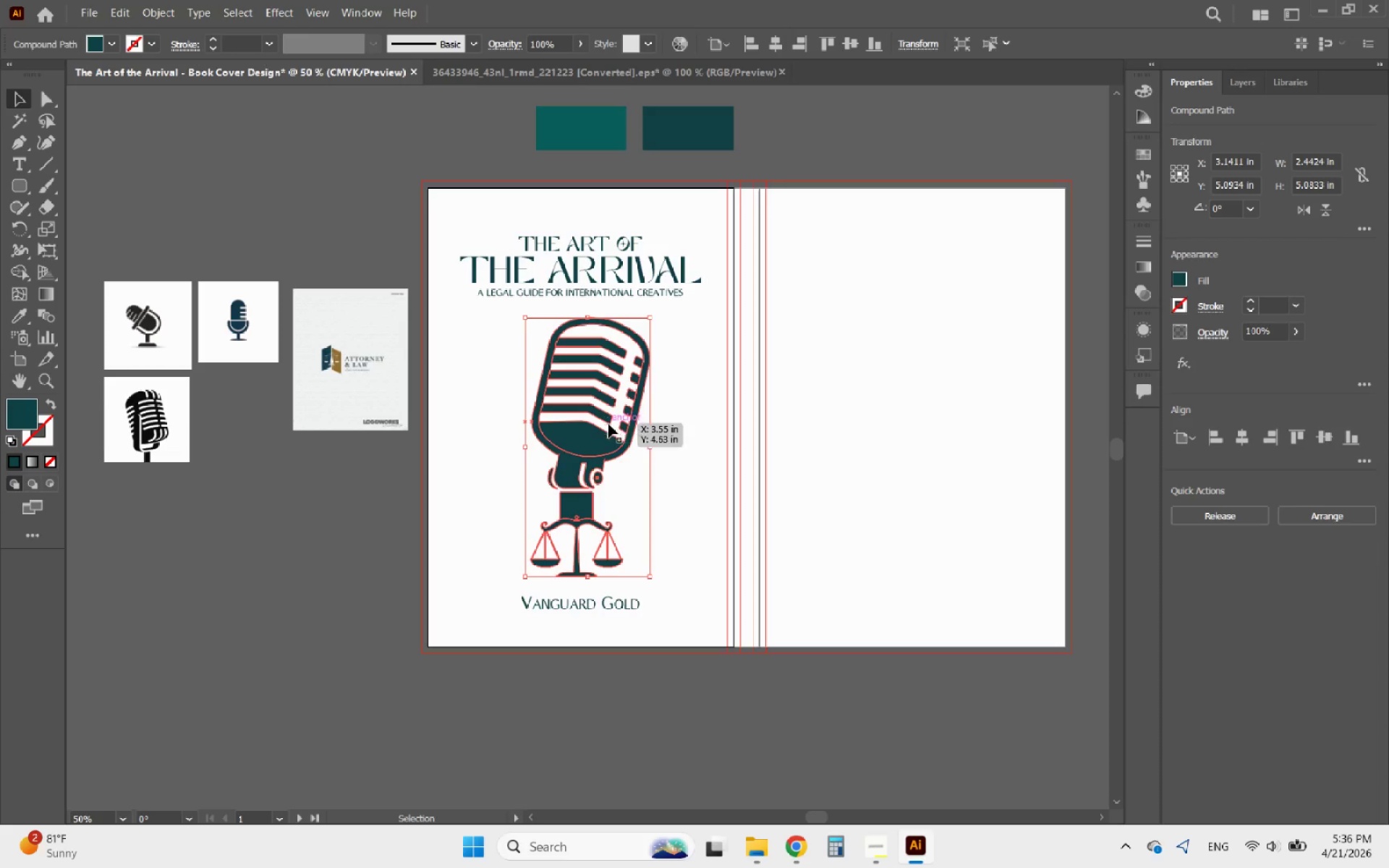 
hold_key(key=AltLeft, duration=0.53)
scroll: coordinate [700, 448], scroll_direction: down, amount: 2.0
 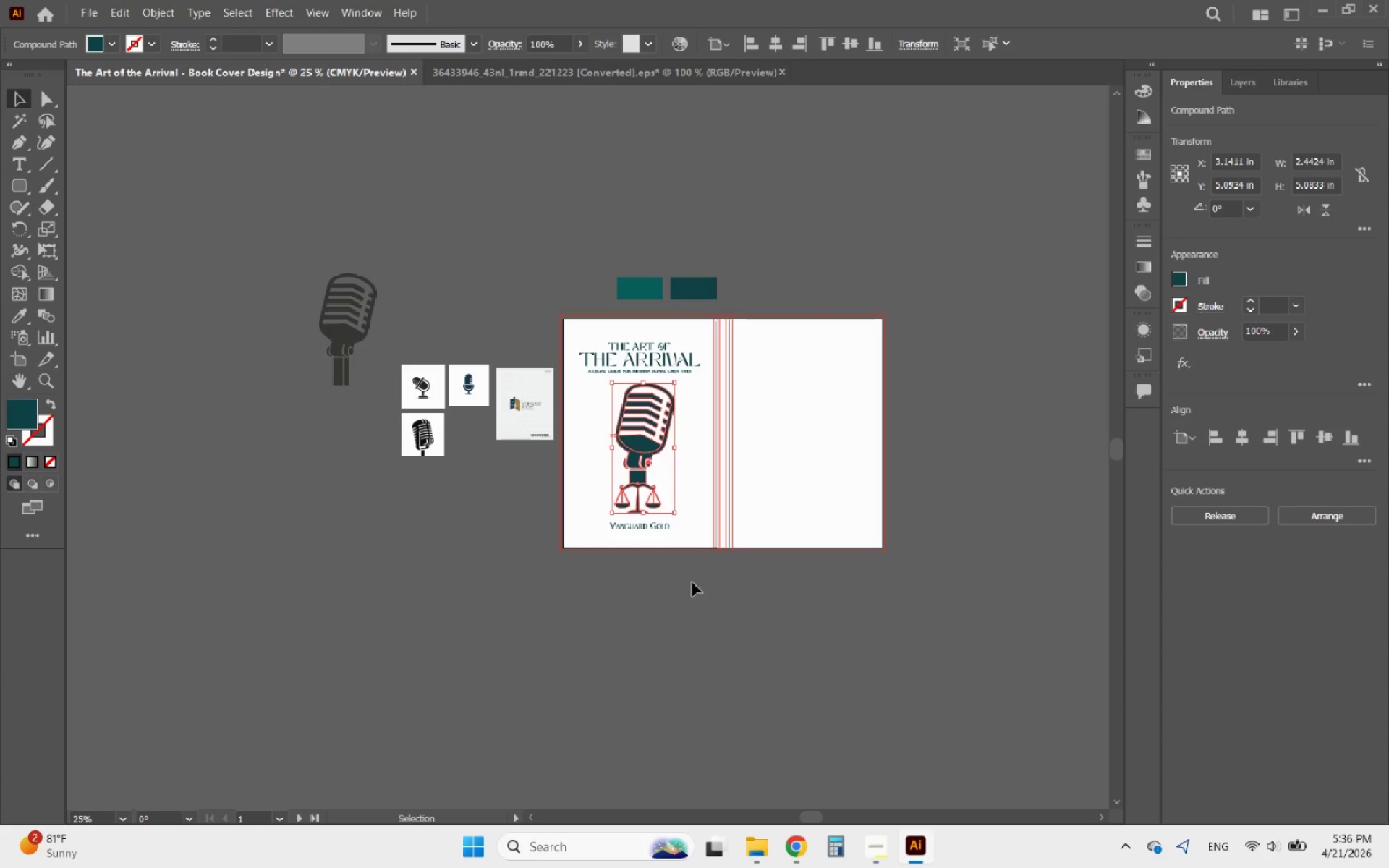 
hold_key(key=AltLeft, duration=0.58)
scroll: coordinate [787, 492], scroll_direction: up, amount: 2.0
 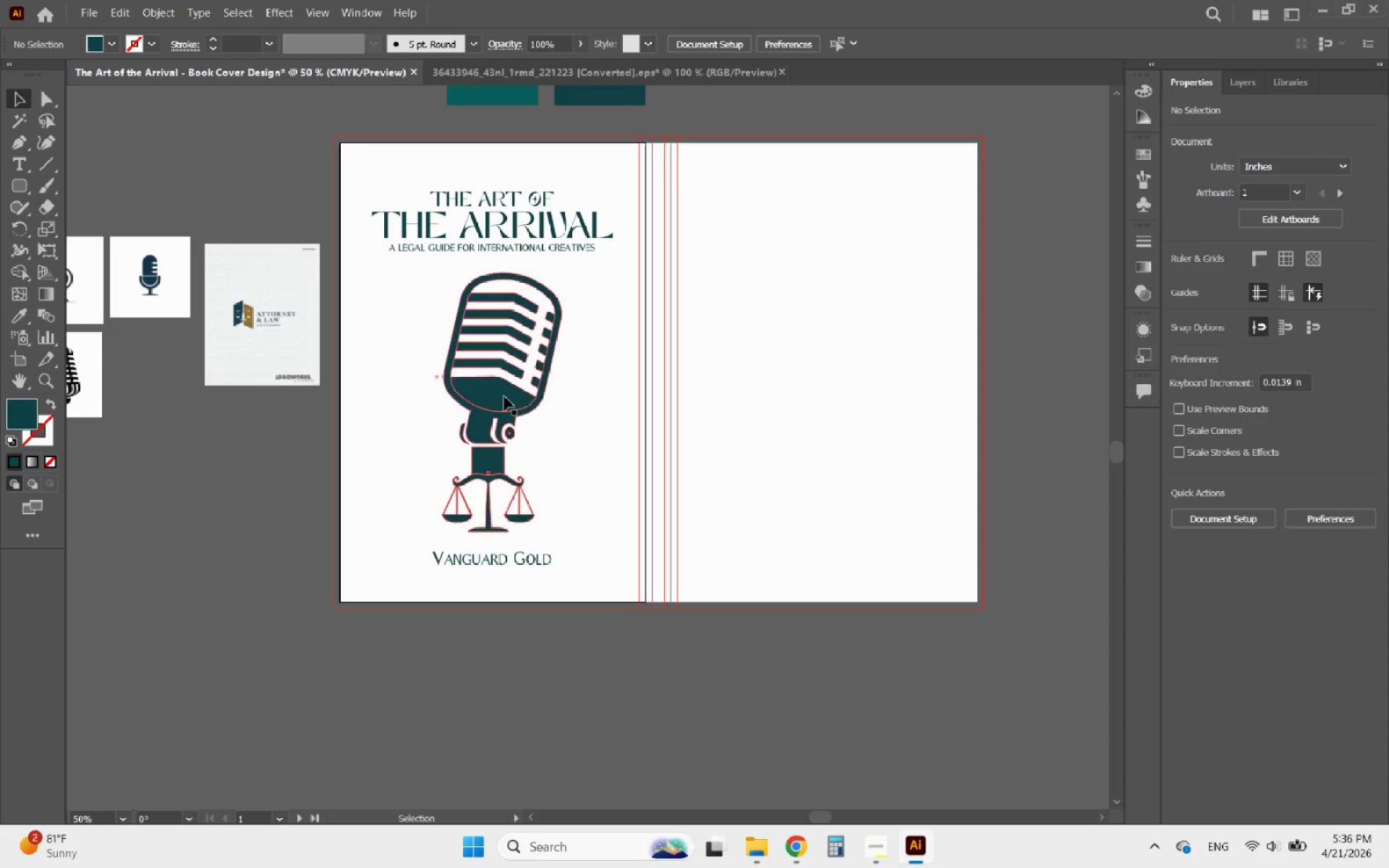 
left_click_drag(start_coordinate=[503, 396], to_coordinate=[919, 277])
 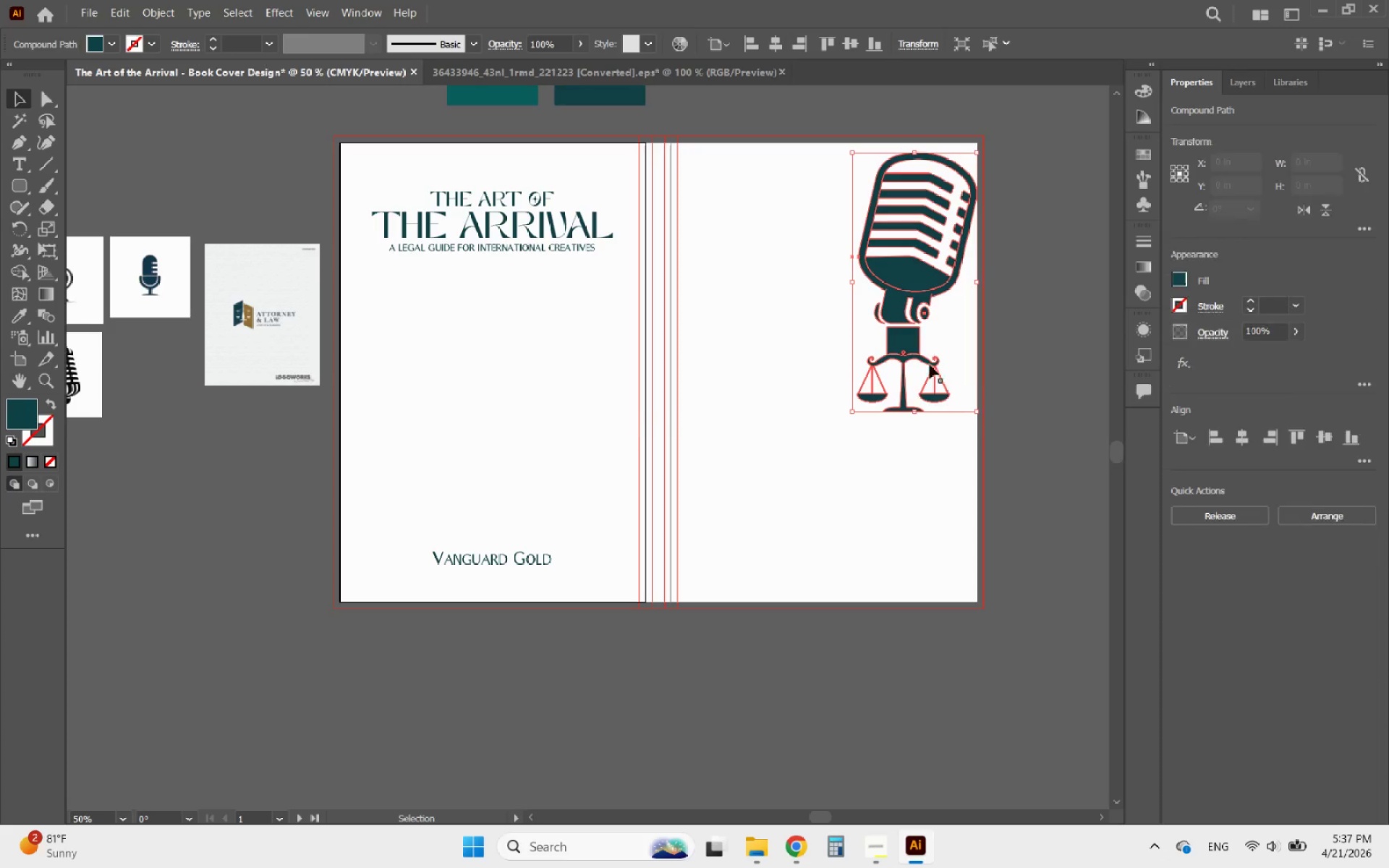 
hold_key(key=ShiftLeft, duration=1.56)
left_click_drag(start_coordinate=[914, 414], to_coordinate=[930, 289])
 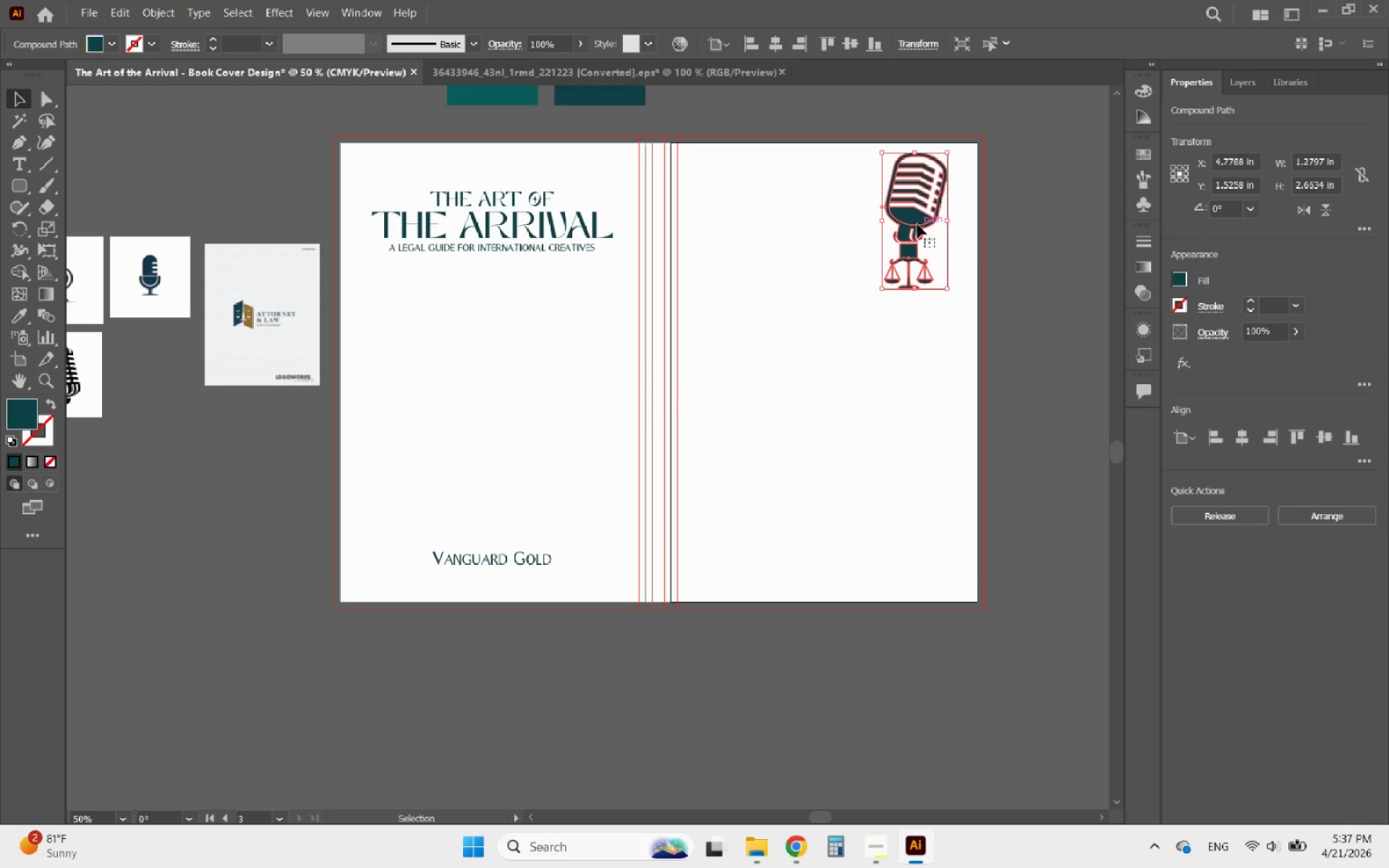 
left_click_drag(start_coordinate=[914, 222], to_coordinate=[907, 236])
 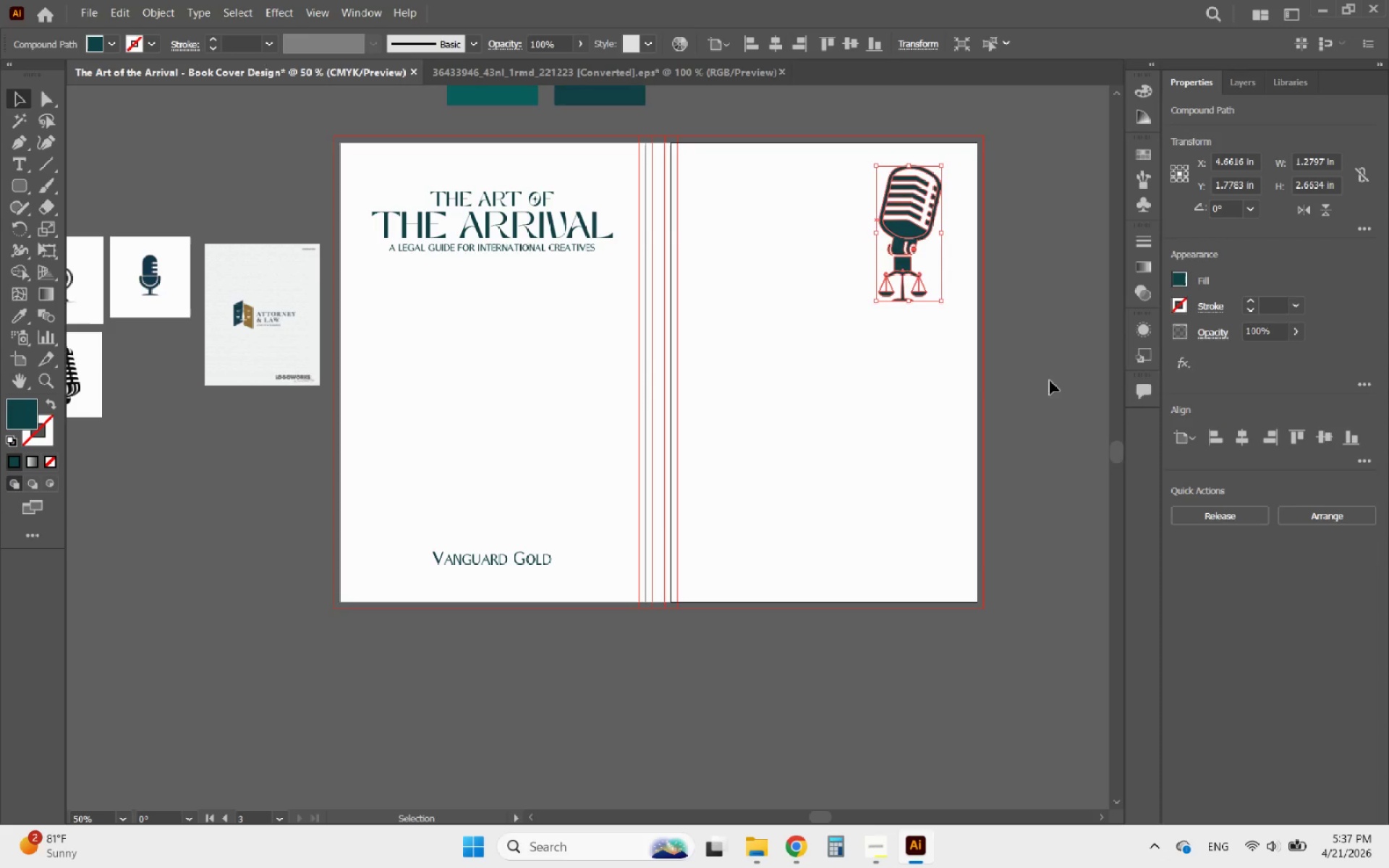 
left_click([1052, 377])
 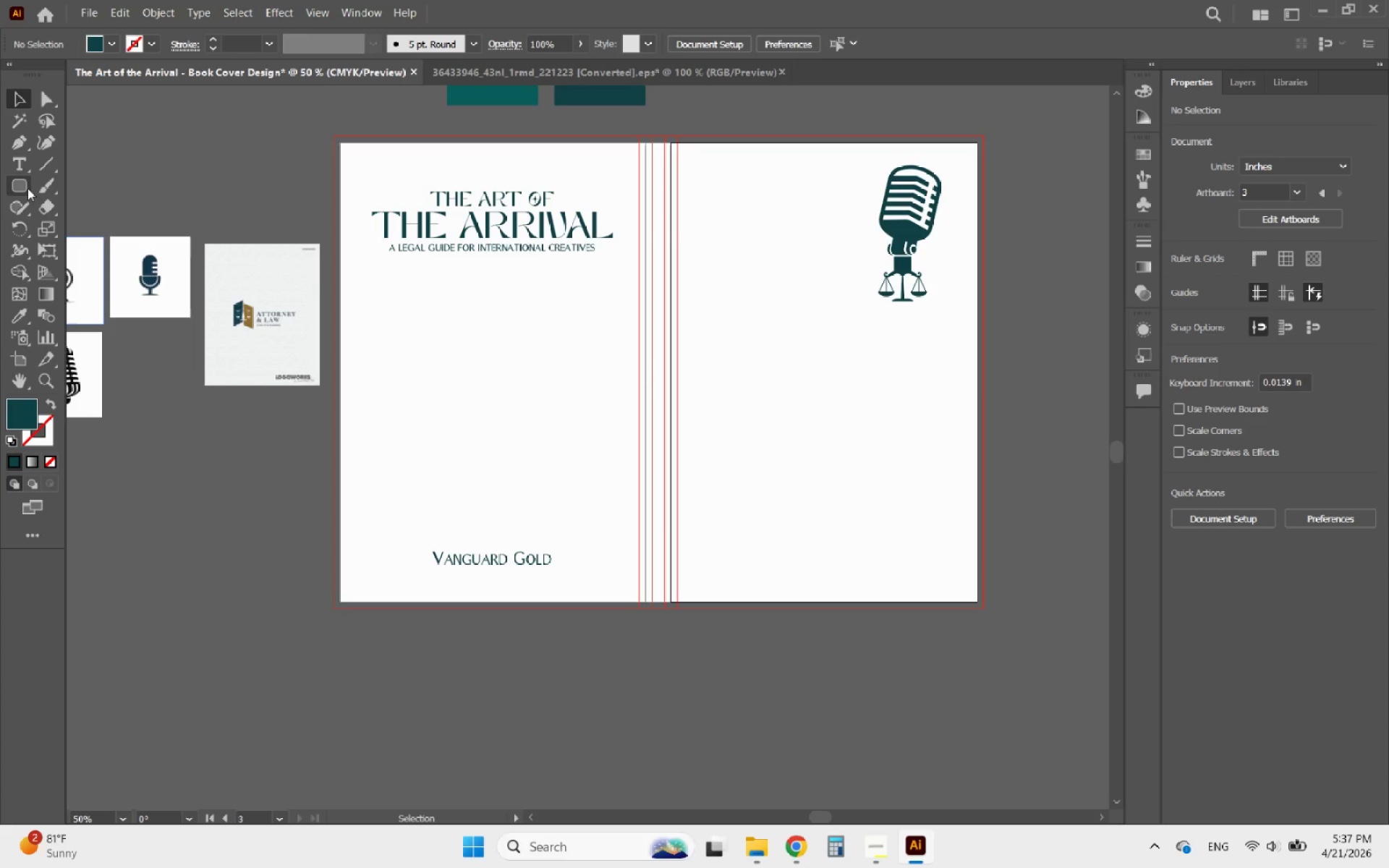 
left_click([19, 158])
 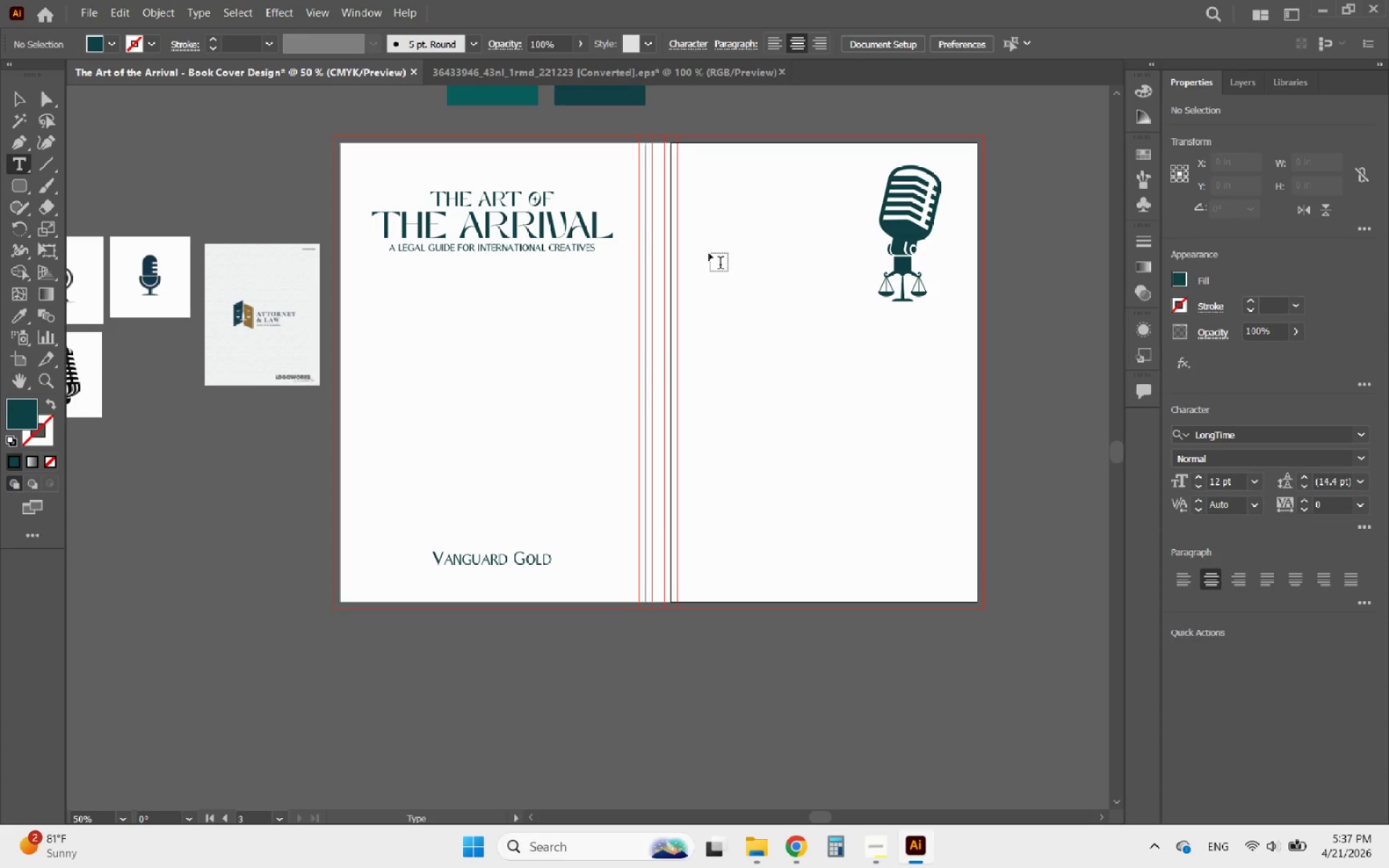 
left_click_drag(start_coordinate=[701, 260], to_coordinate=[861, 462])
 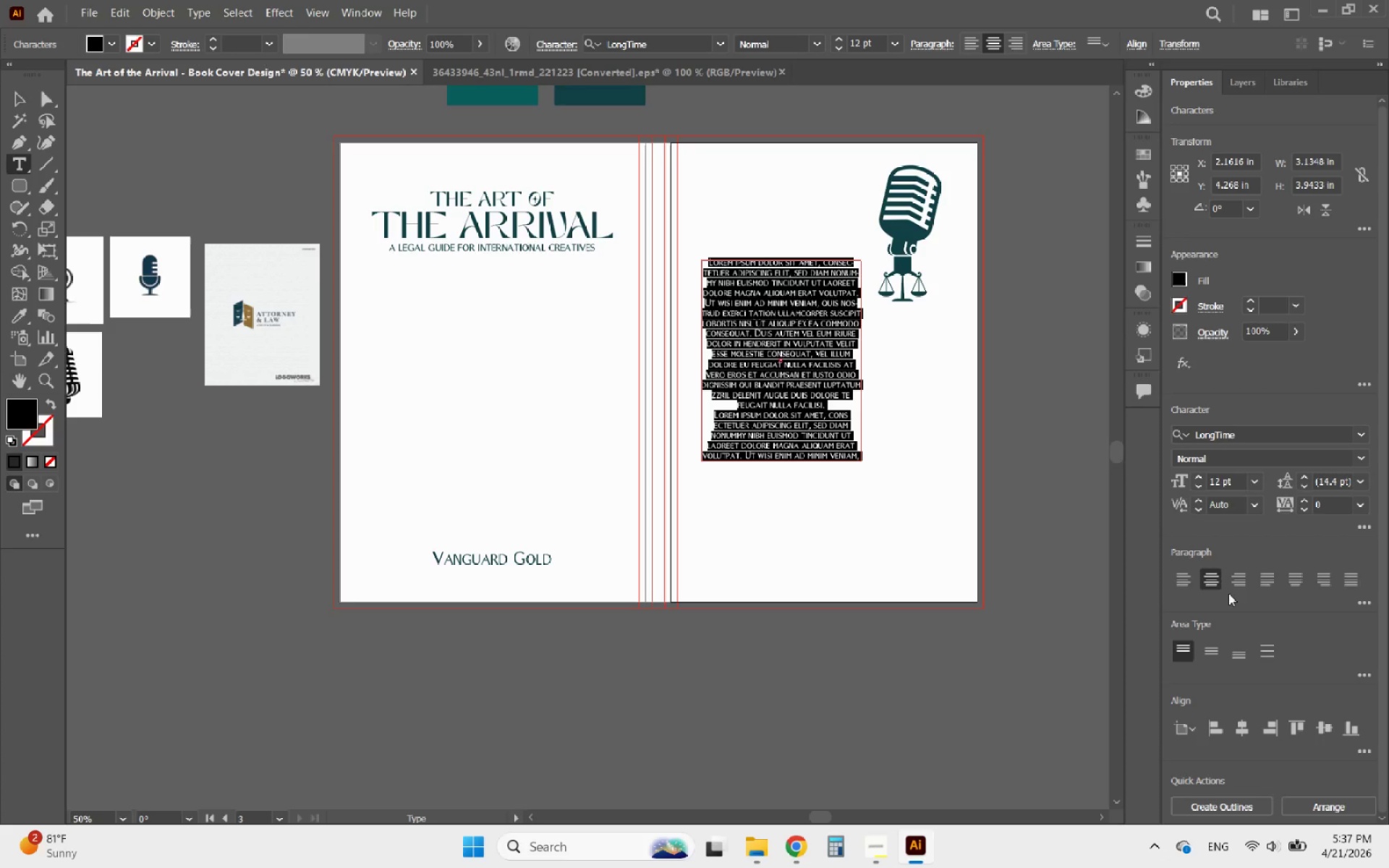 
left_click([1173, 573])
 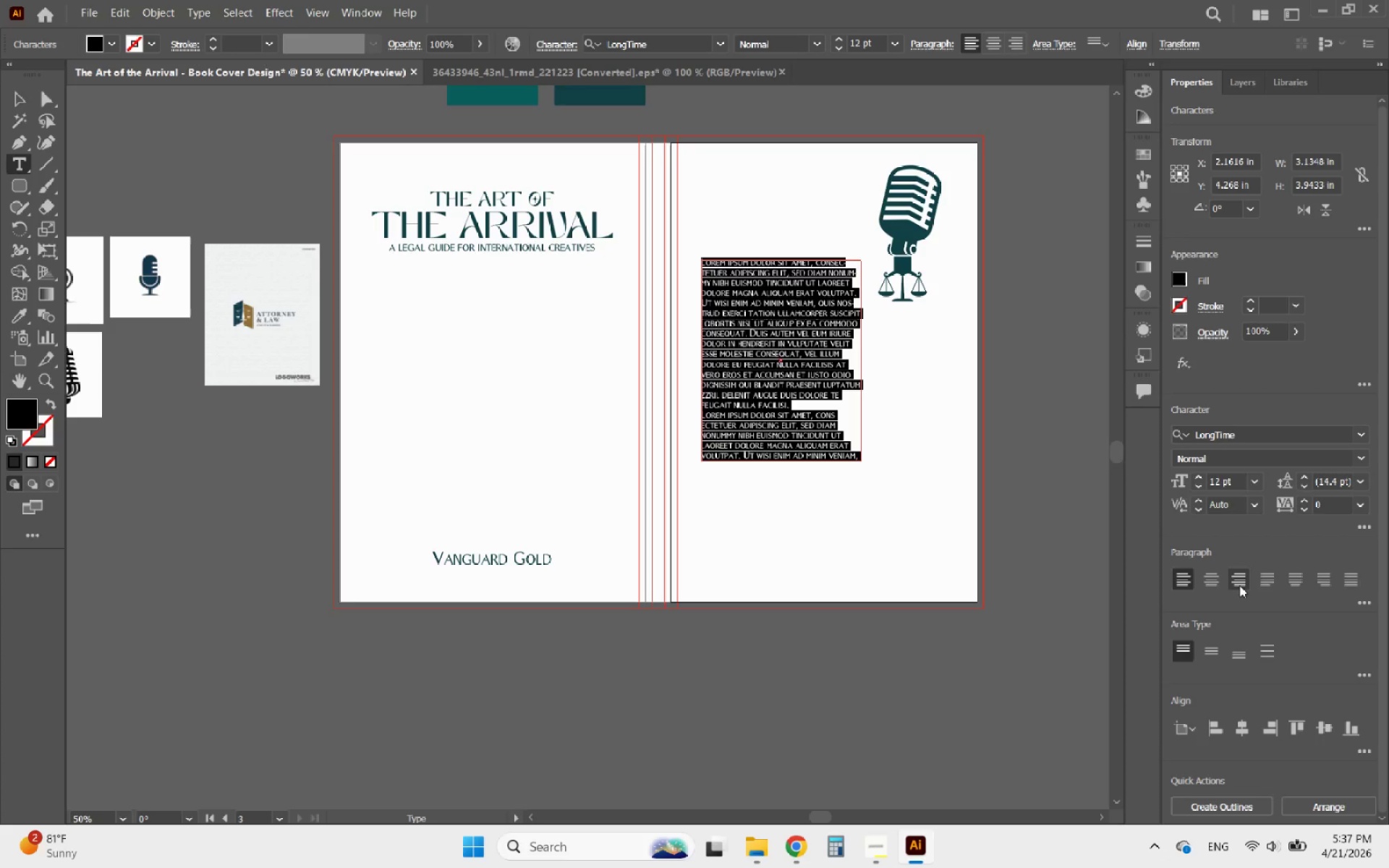 
left_click([1262, 582])
 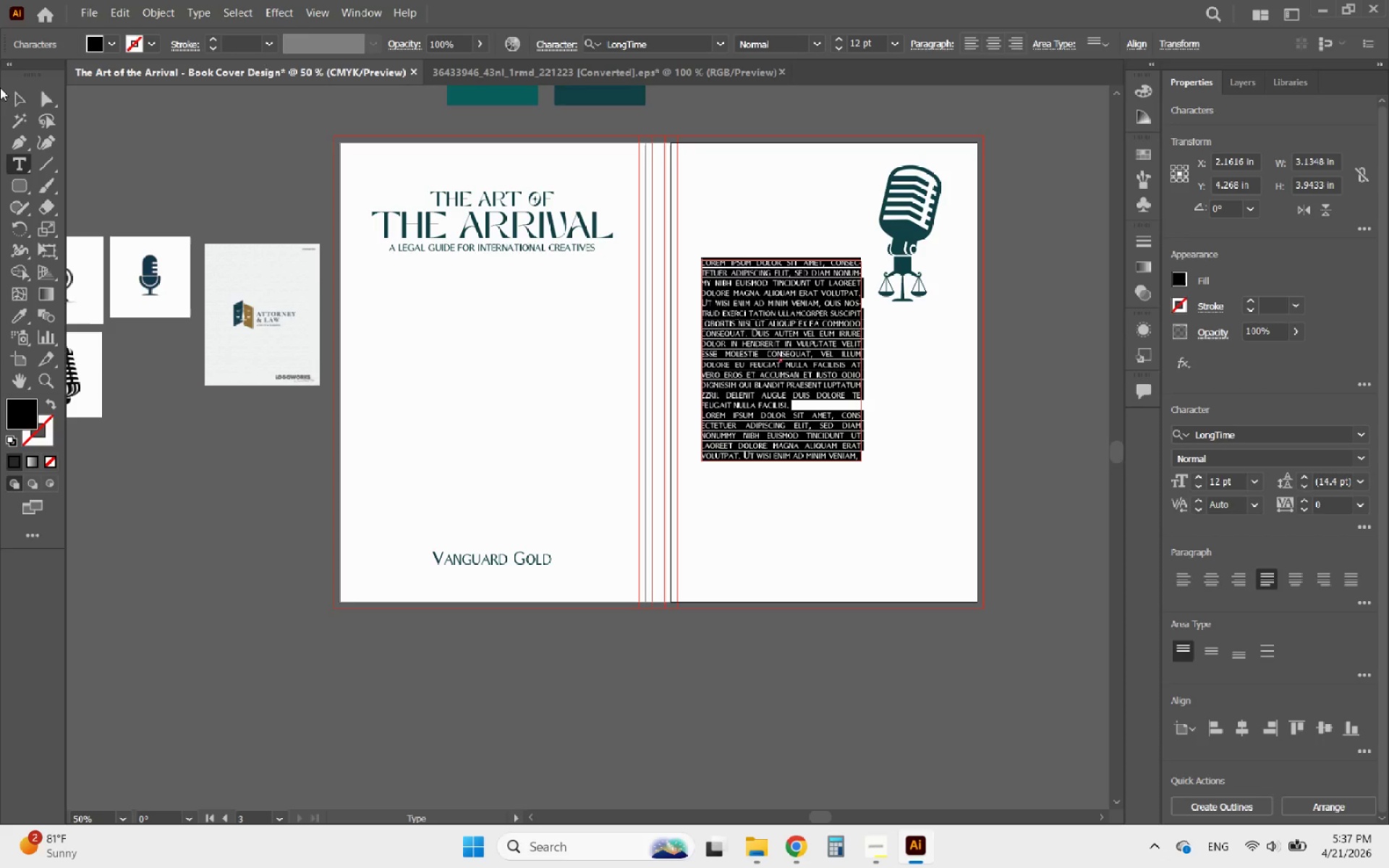 
left_click([12, 98])
 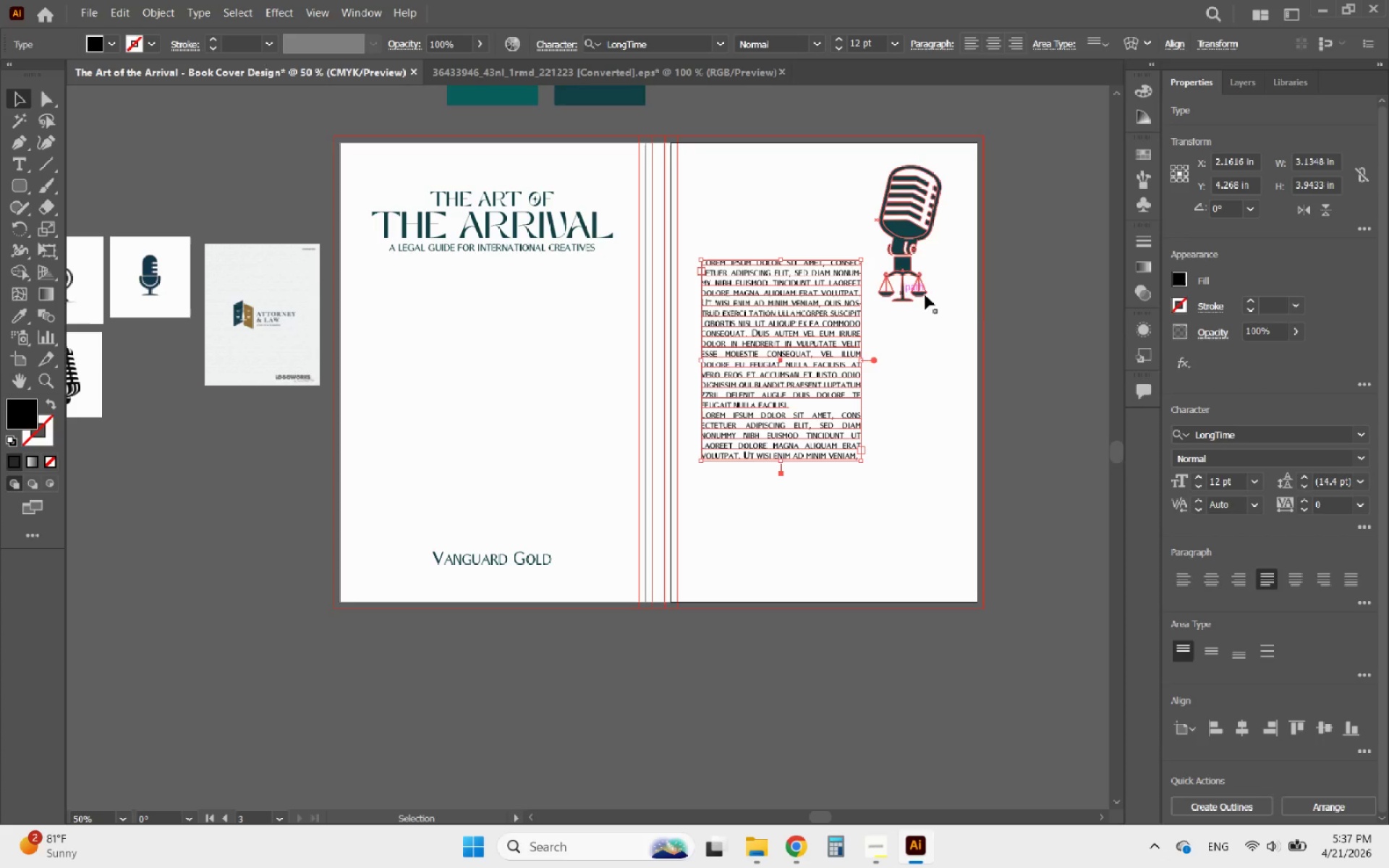 
hold_key(key=AltLeft, duration=0.7)
scroll: coordinate [856, 306], scroll_direction: up, amount: 3.0
 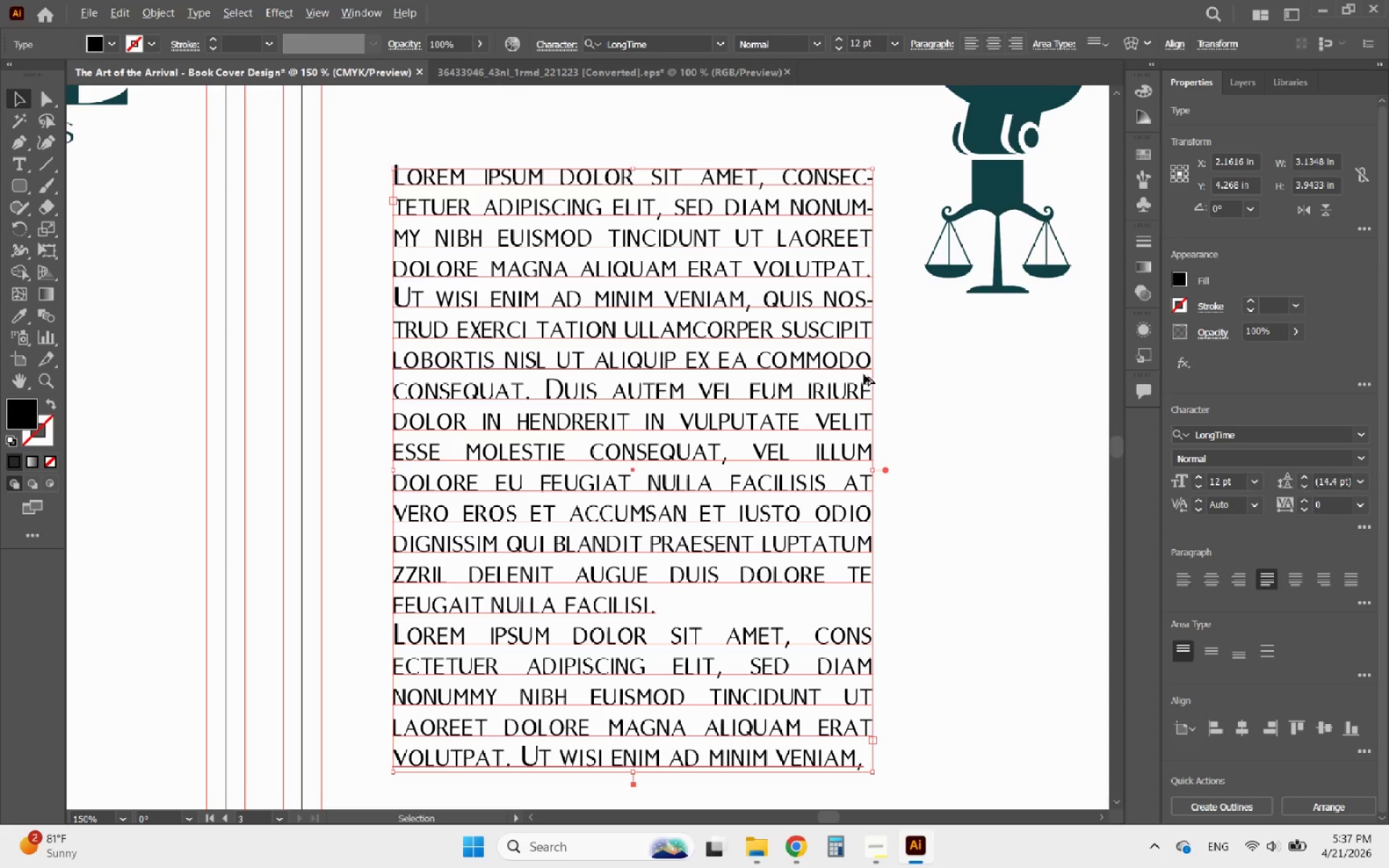 
hold_key(key=AltLeft, duration=0.52)
scroll: coordinate [753, 400], scroll_direction: down, amount: 2.0
 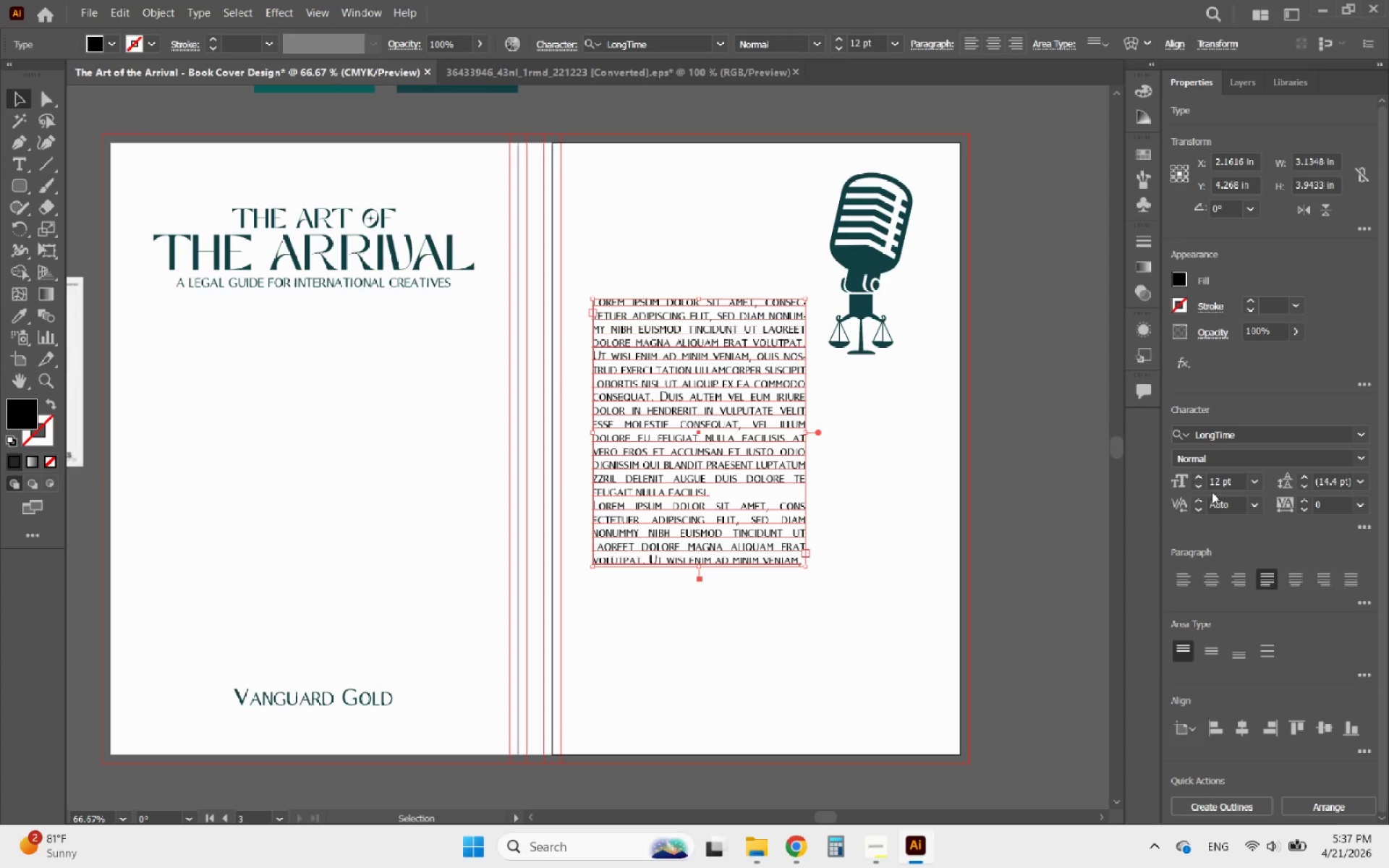 
left_click([1202, 486])
 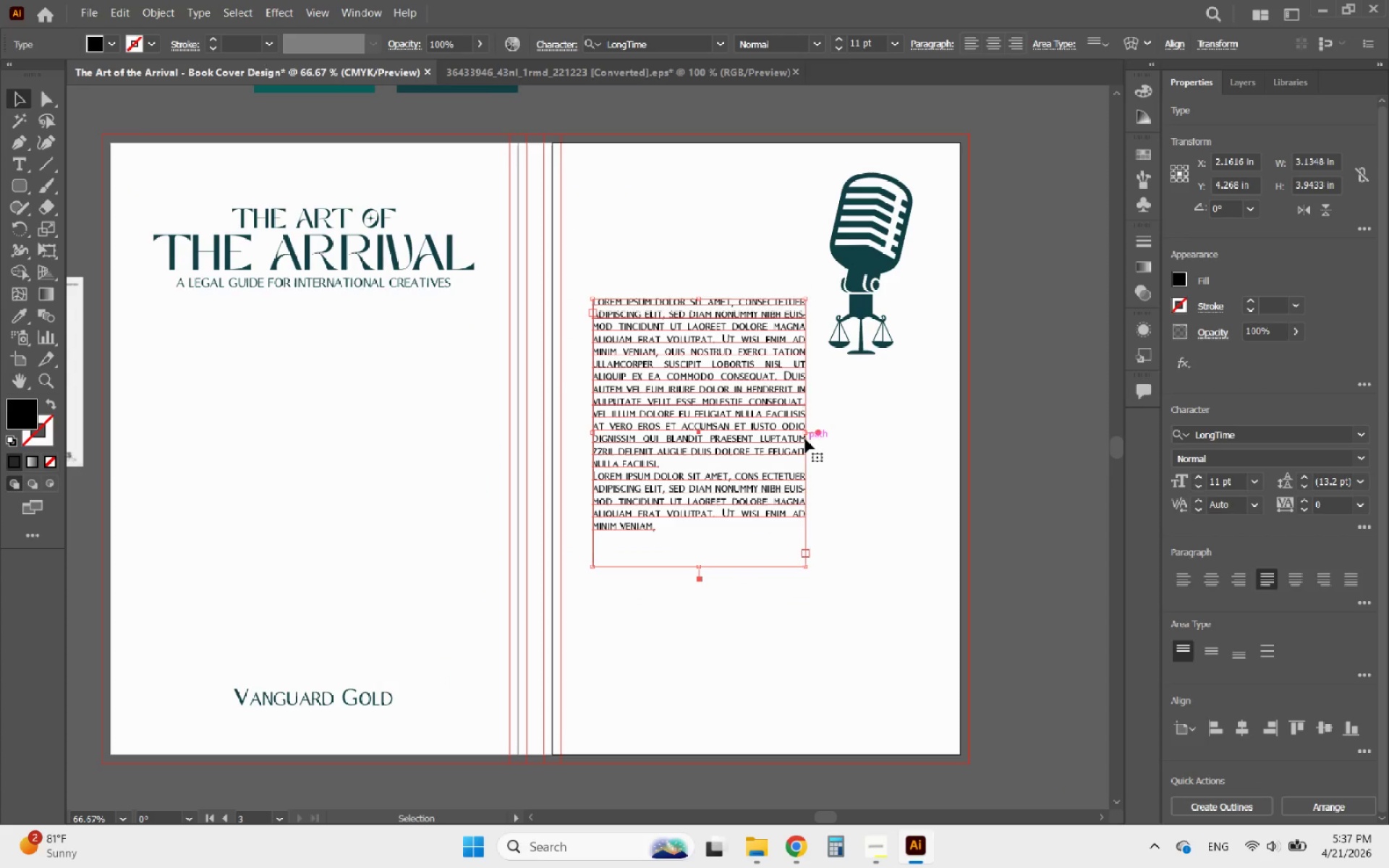 
left_click_drag(start_coordinate=[805, 433], to_coordinate=[822, 431])
 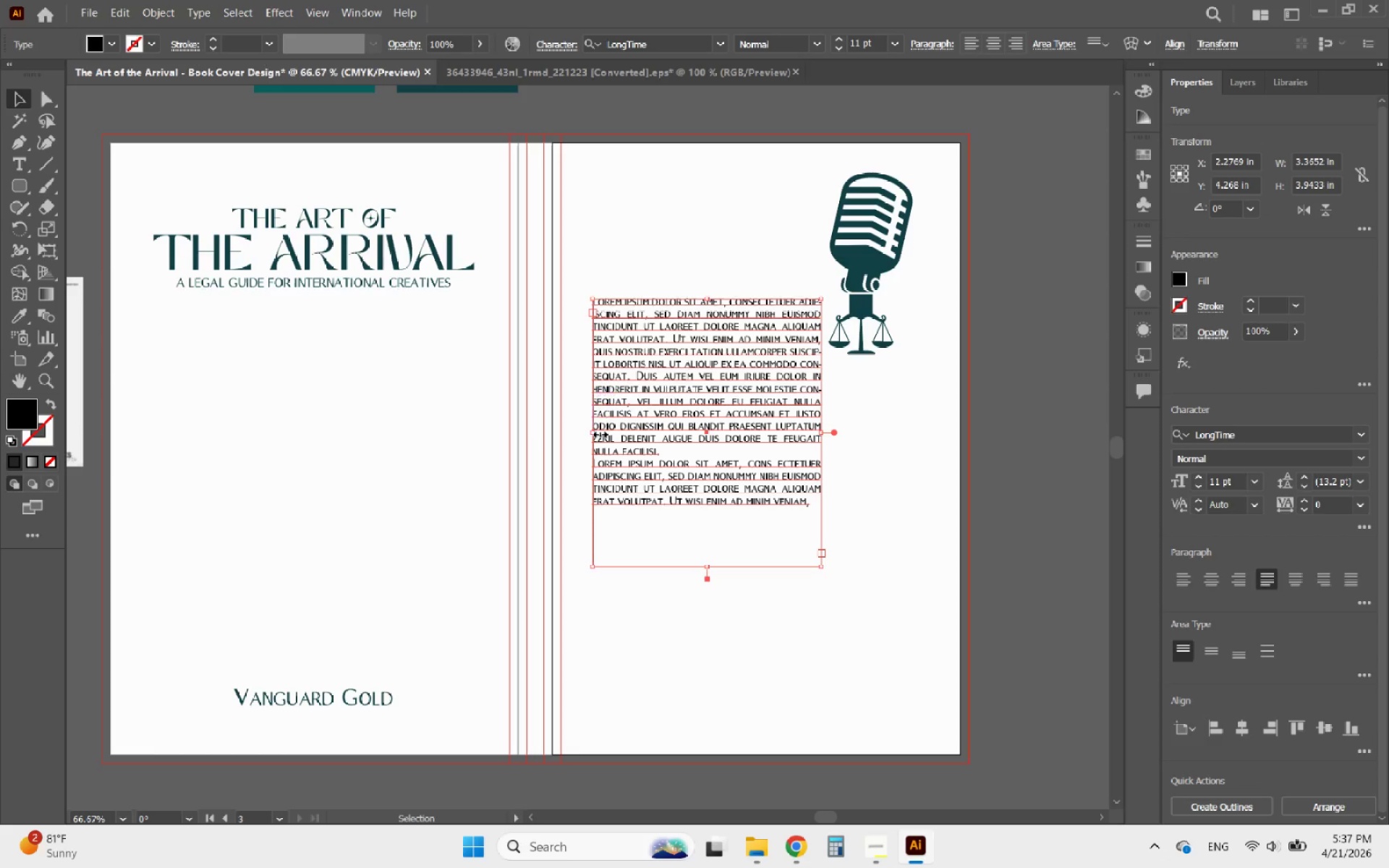 
left_click_drag(start_coordinate=[592, 431], to_coordinate=[589, 431])
 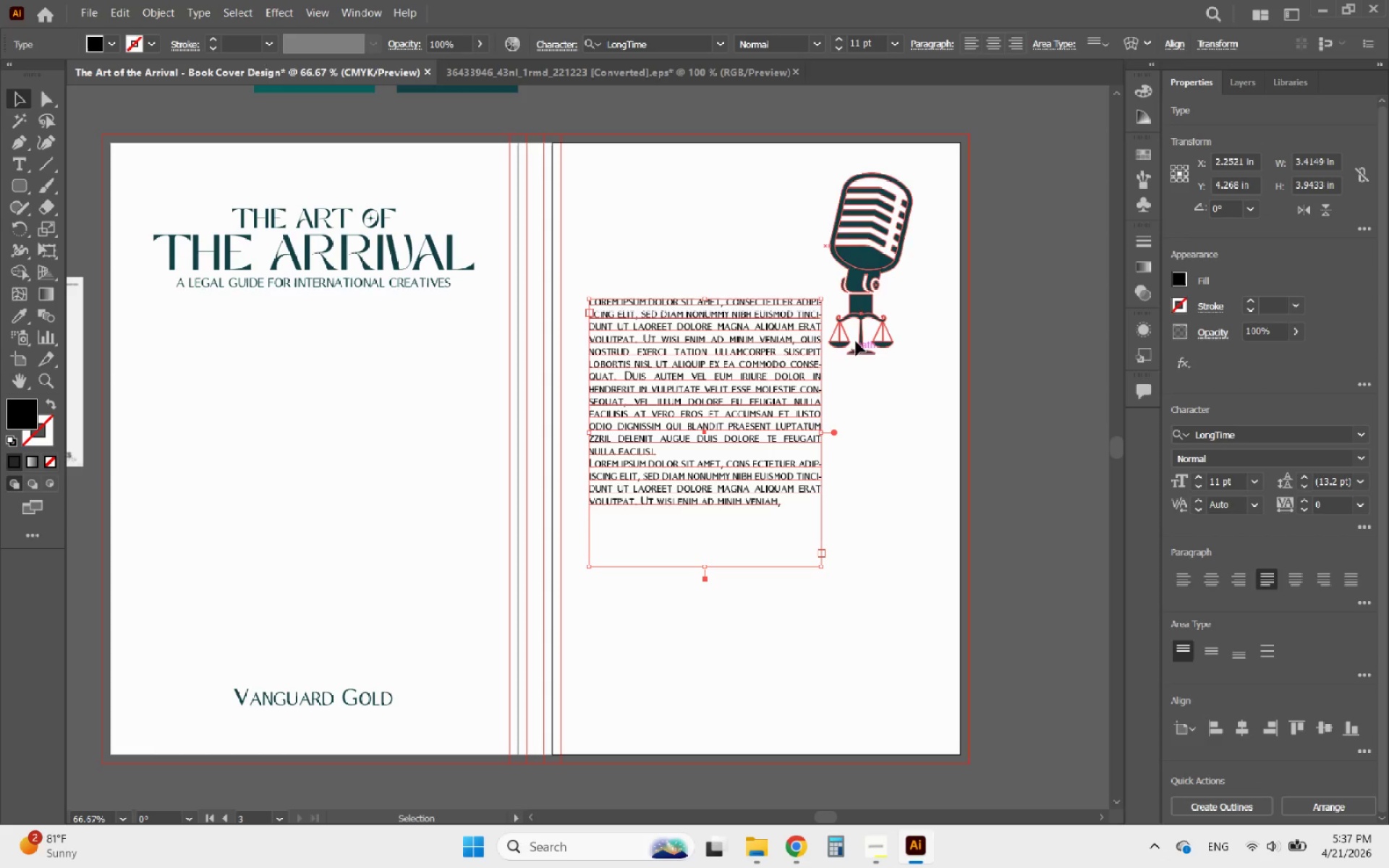 
left_click_drag(start_coordinate=[857, 333], to_coordinate=[883, 329])
 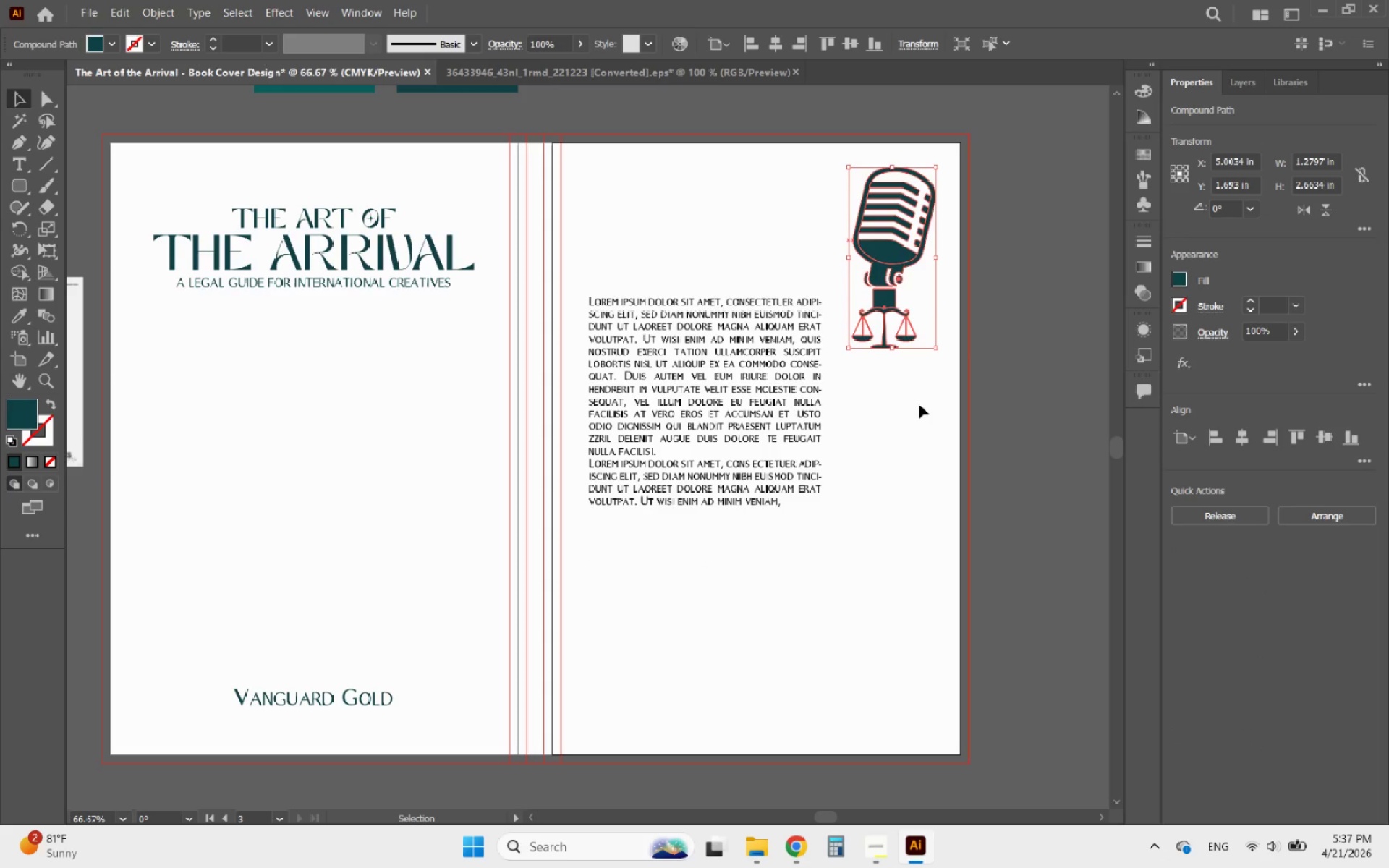 
left_click([919, 404])
 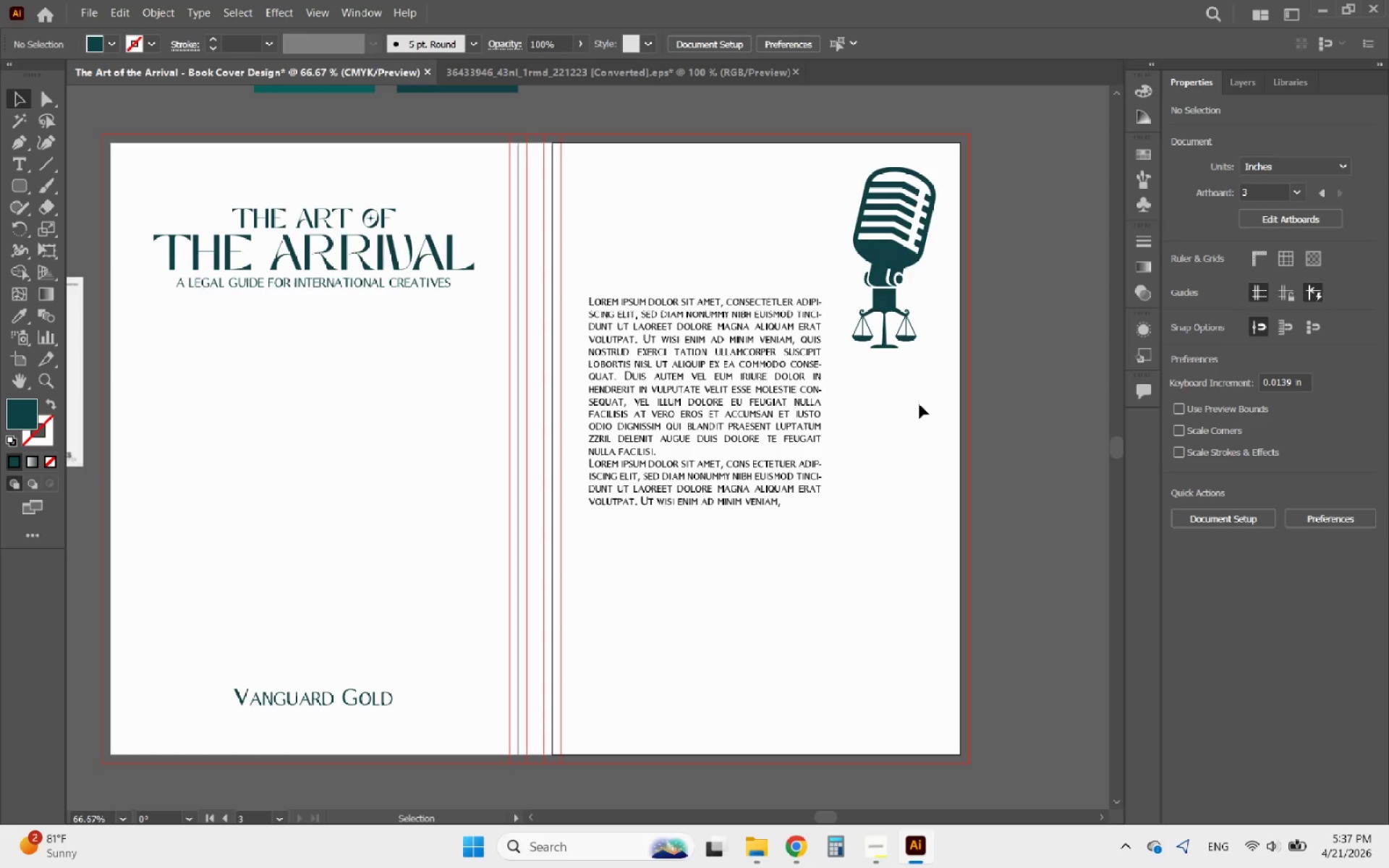 
wait(24.3)
 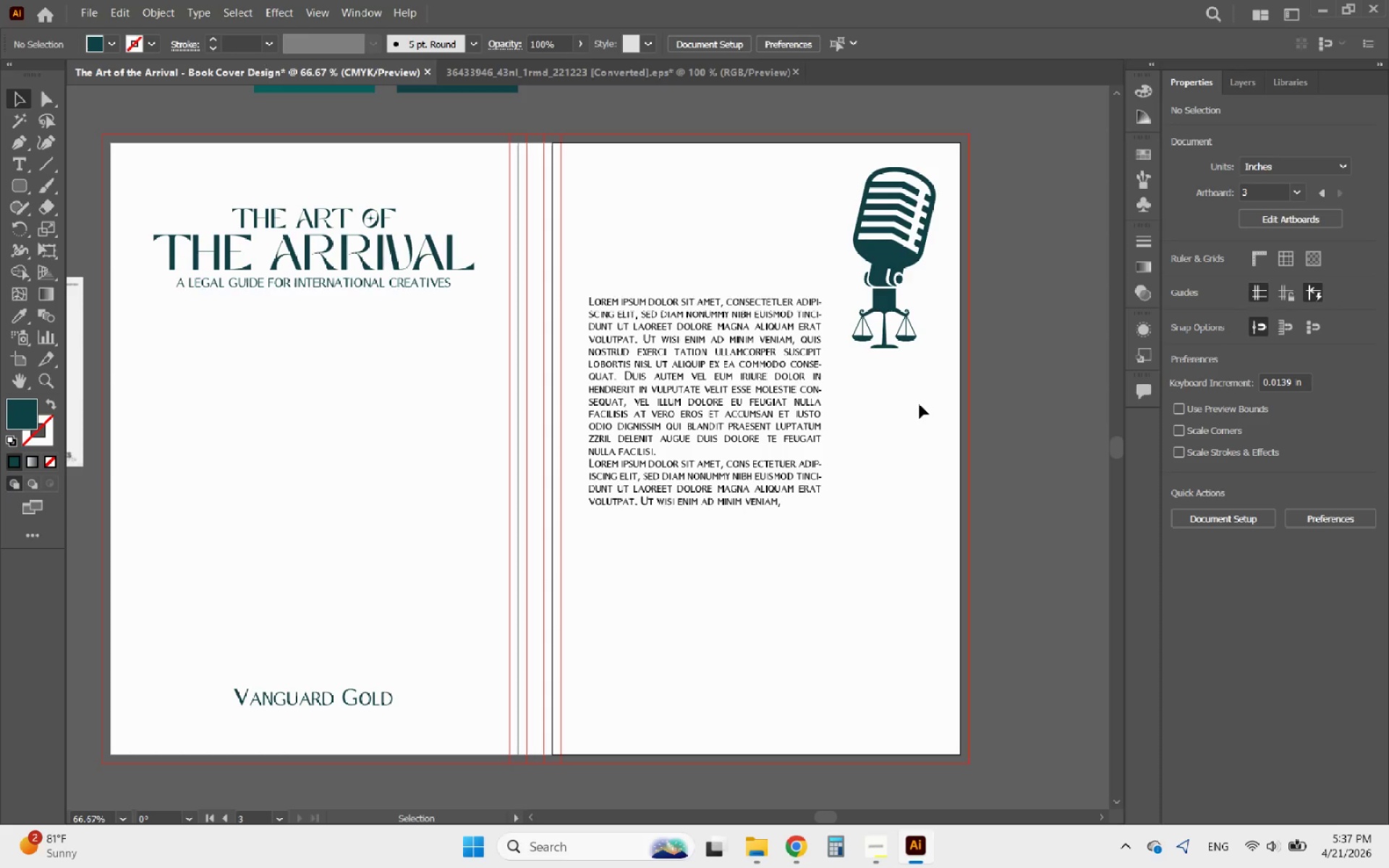 
hold_key(key=AltLeft, duration=0.61)
scroll: coordinate [784, 463], scroll_direction: down, amount: 1.0
 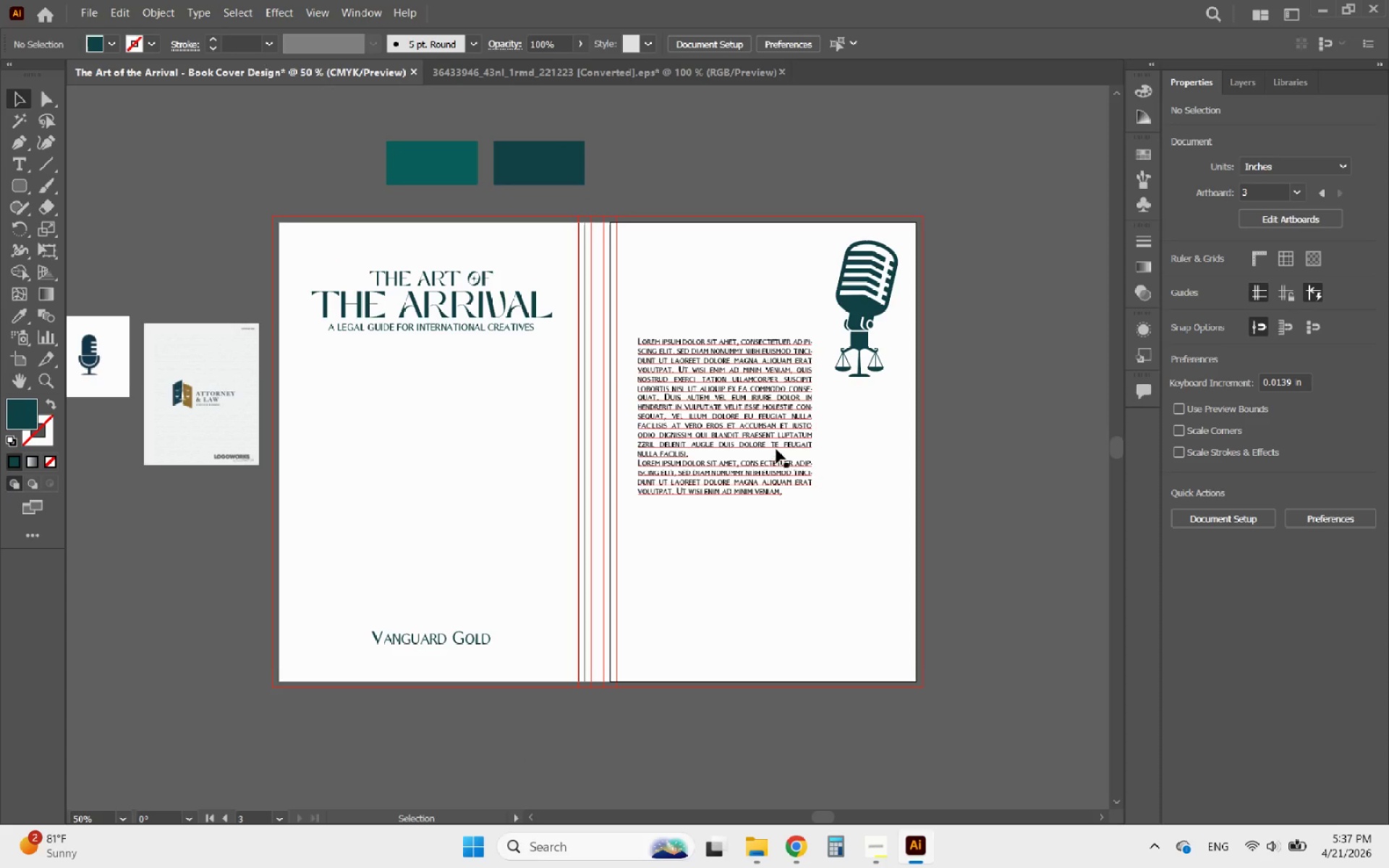 
left_click([776, 449])
 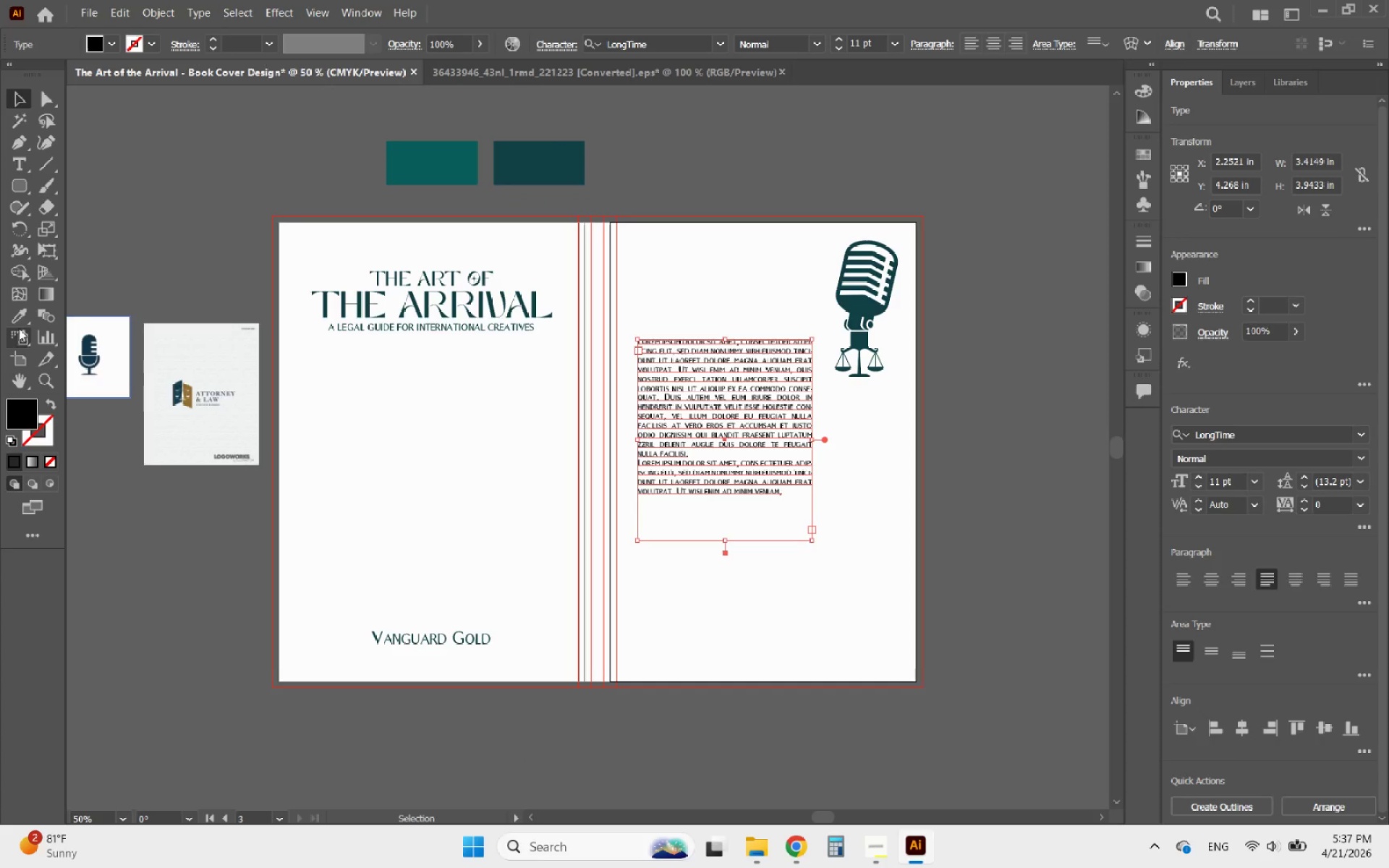 
left_click([22, 320])
 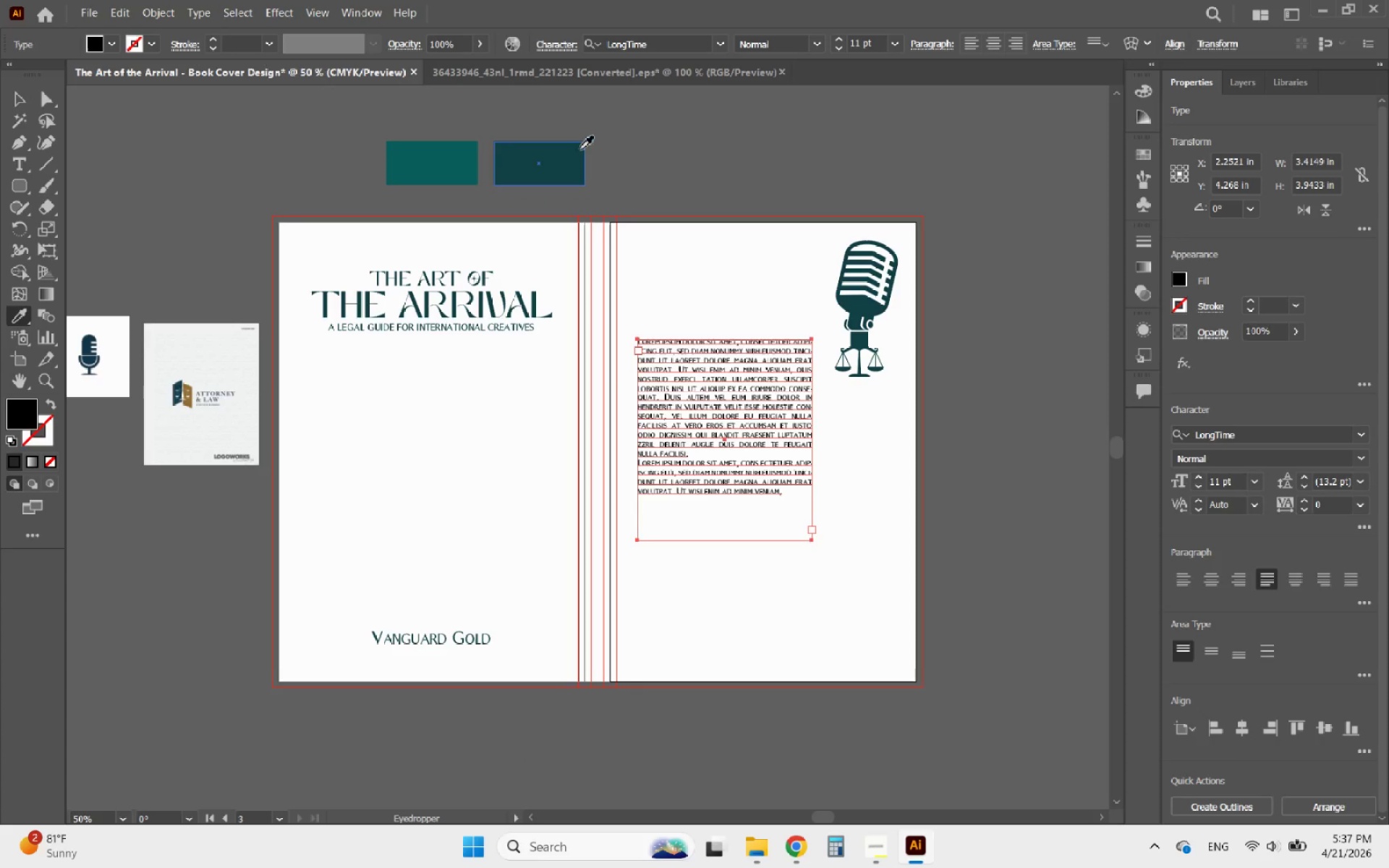 
left_click([550, 163])
 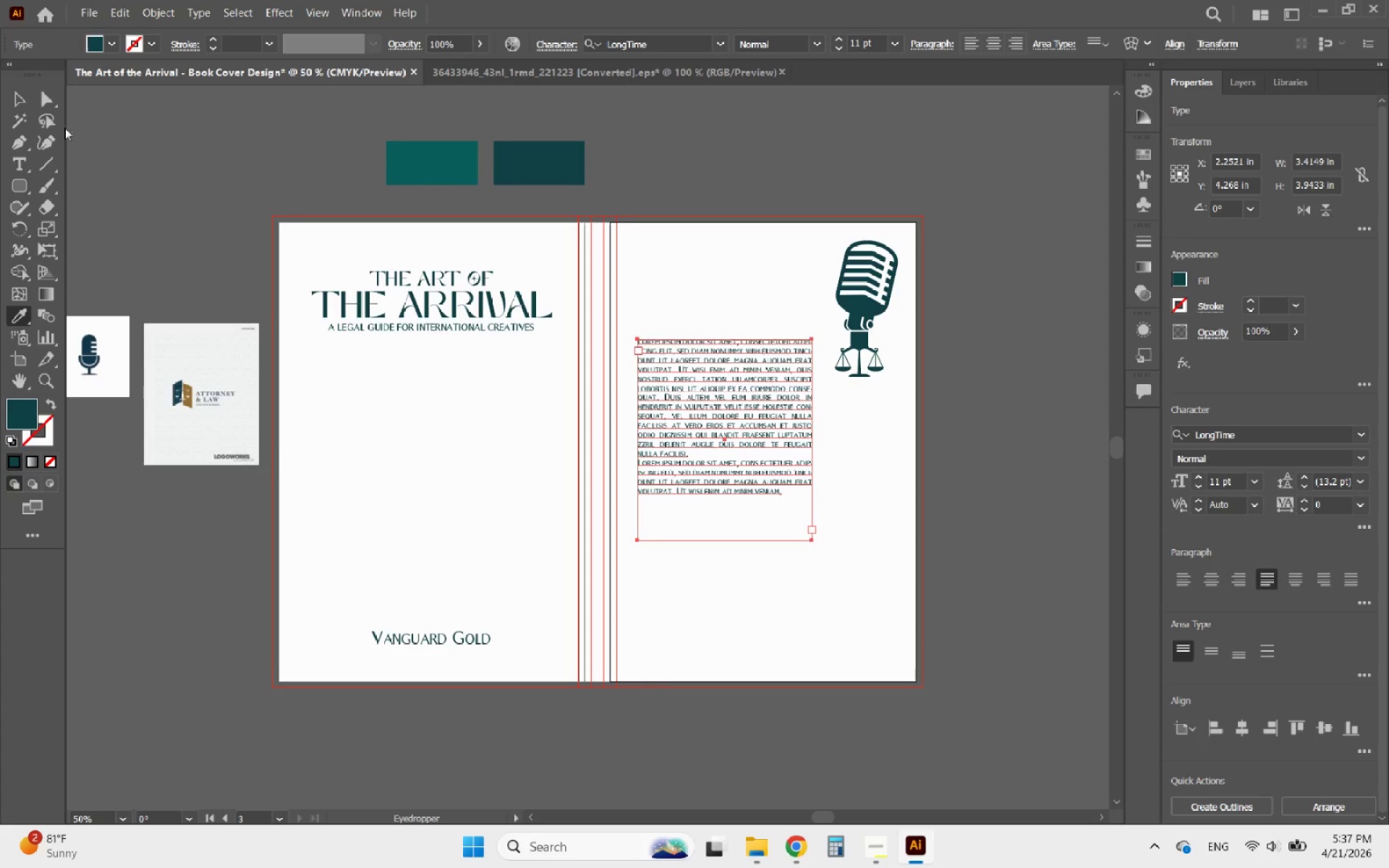 
left_click([25, 97])
 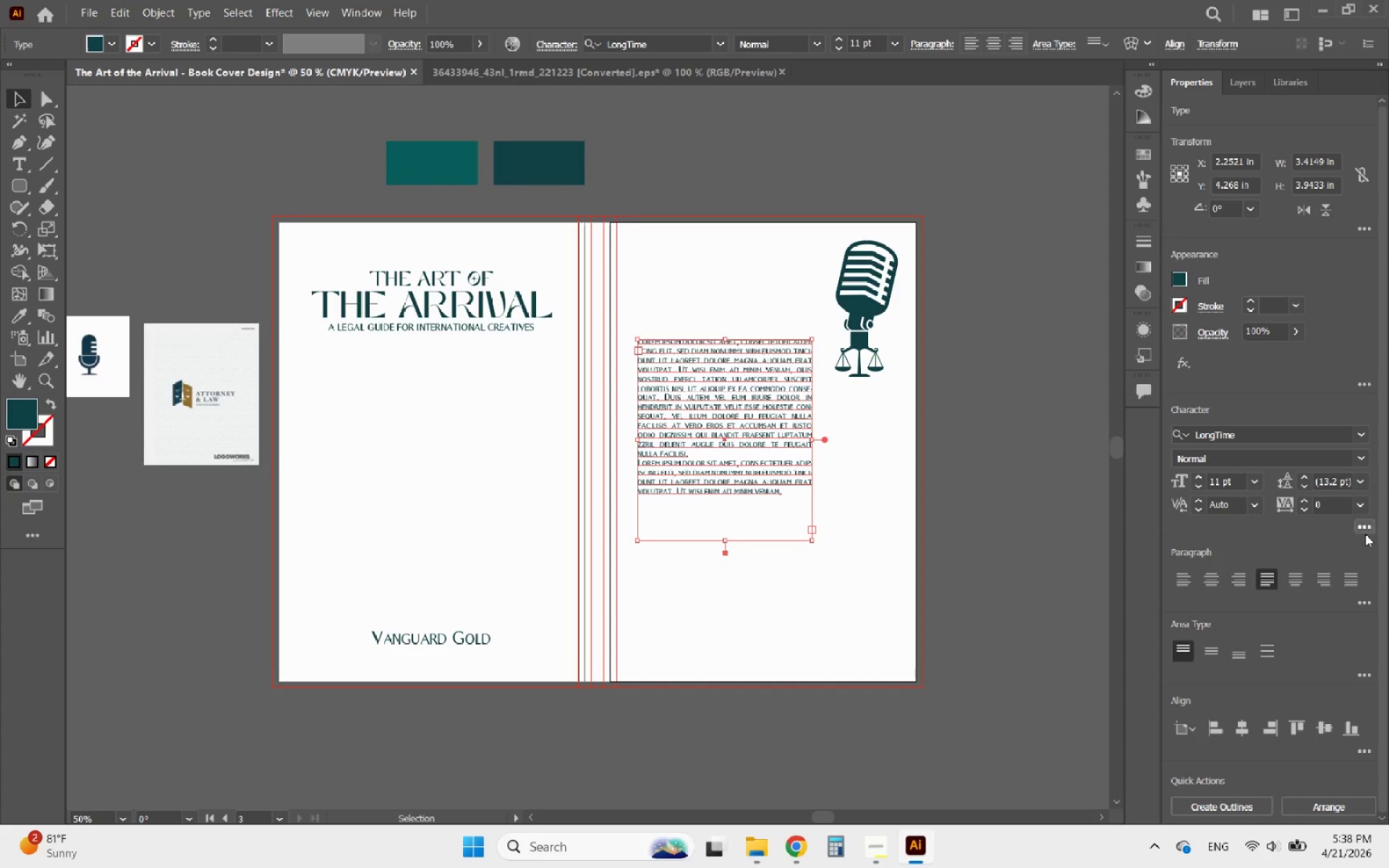 
double_click([1365, 532])
 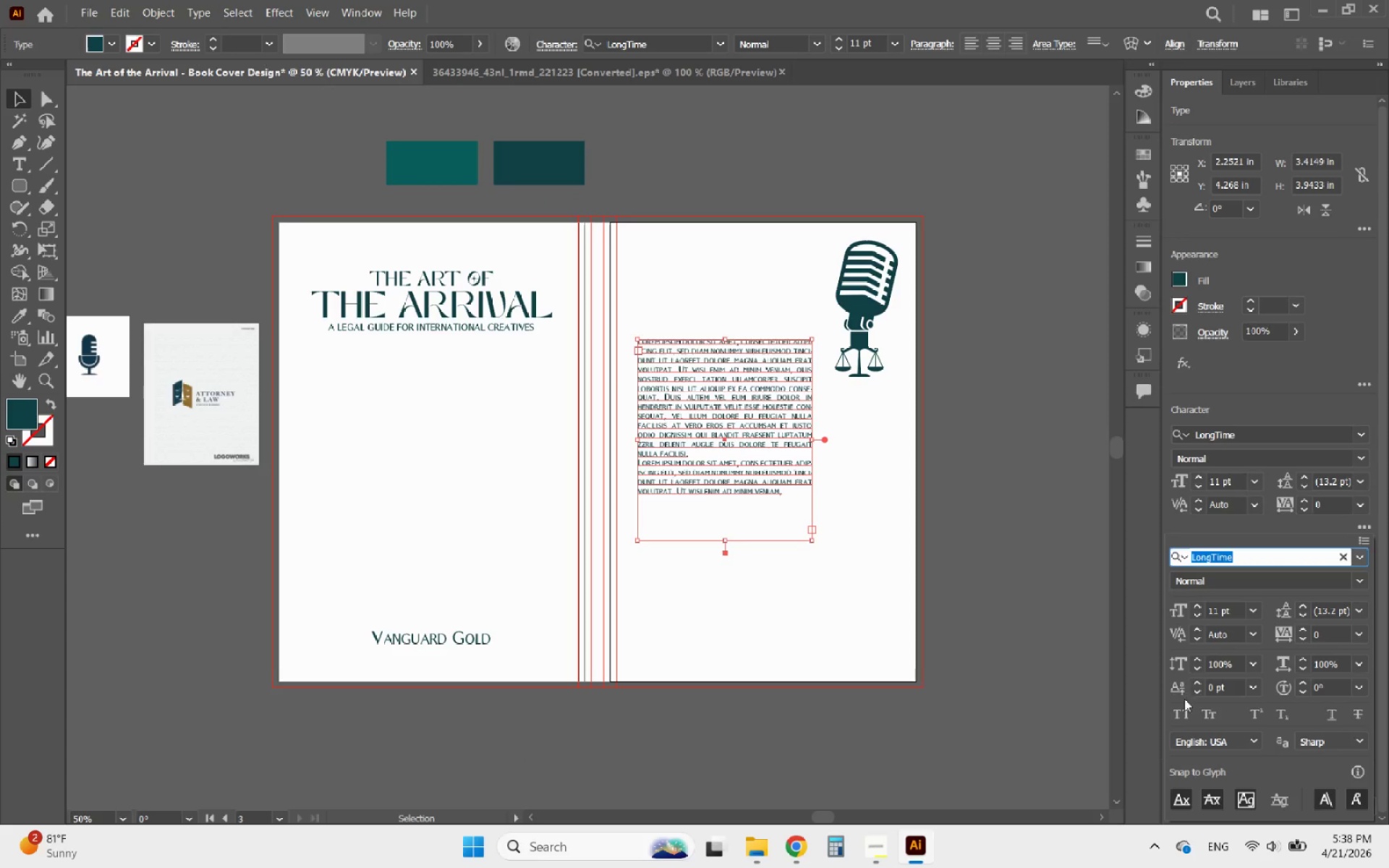 
left_click([1184, 718])
 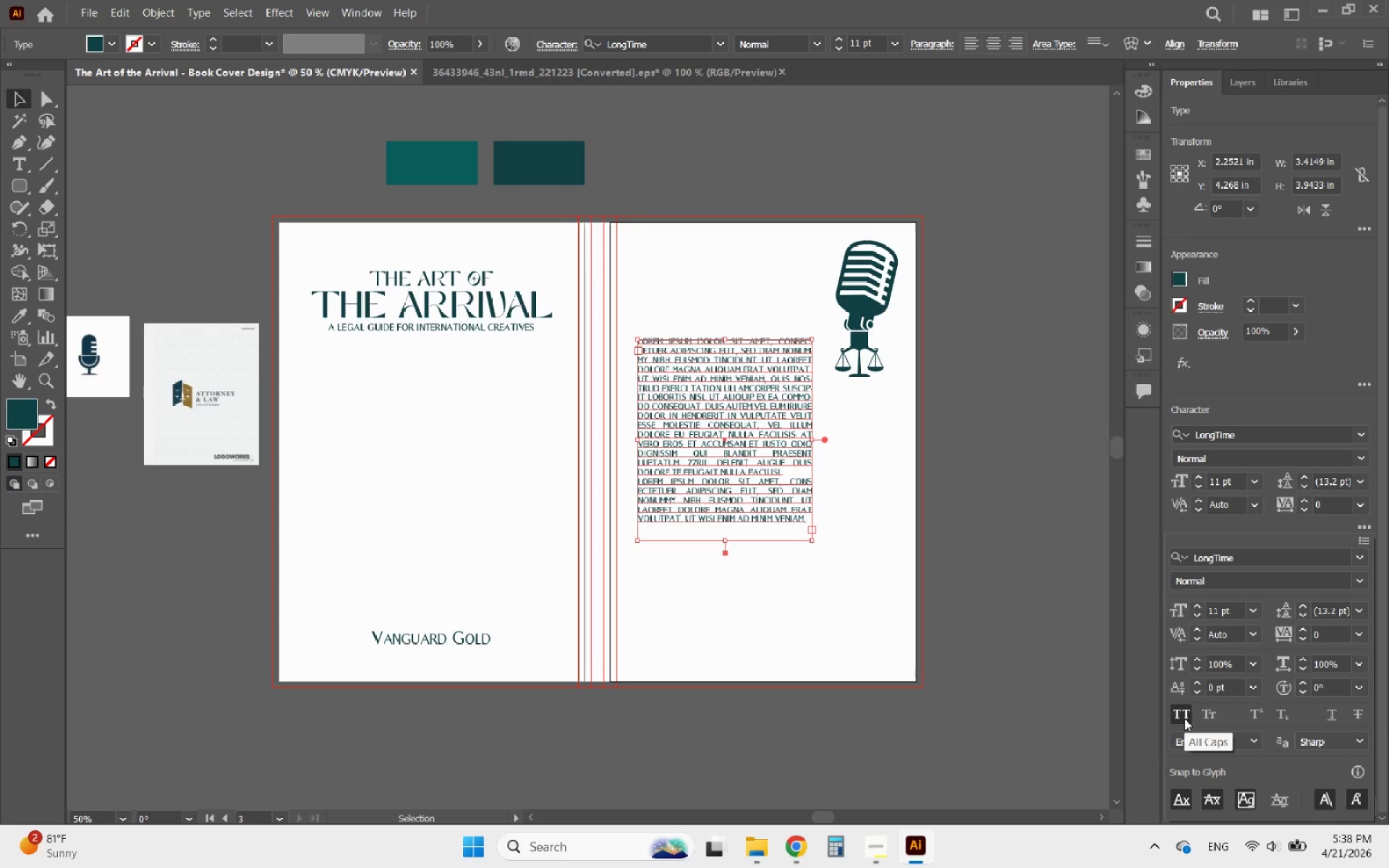 
left_click([1184, 718])
 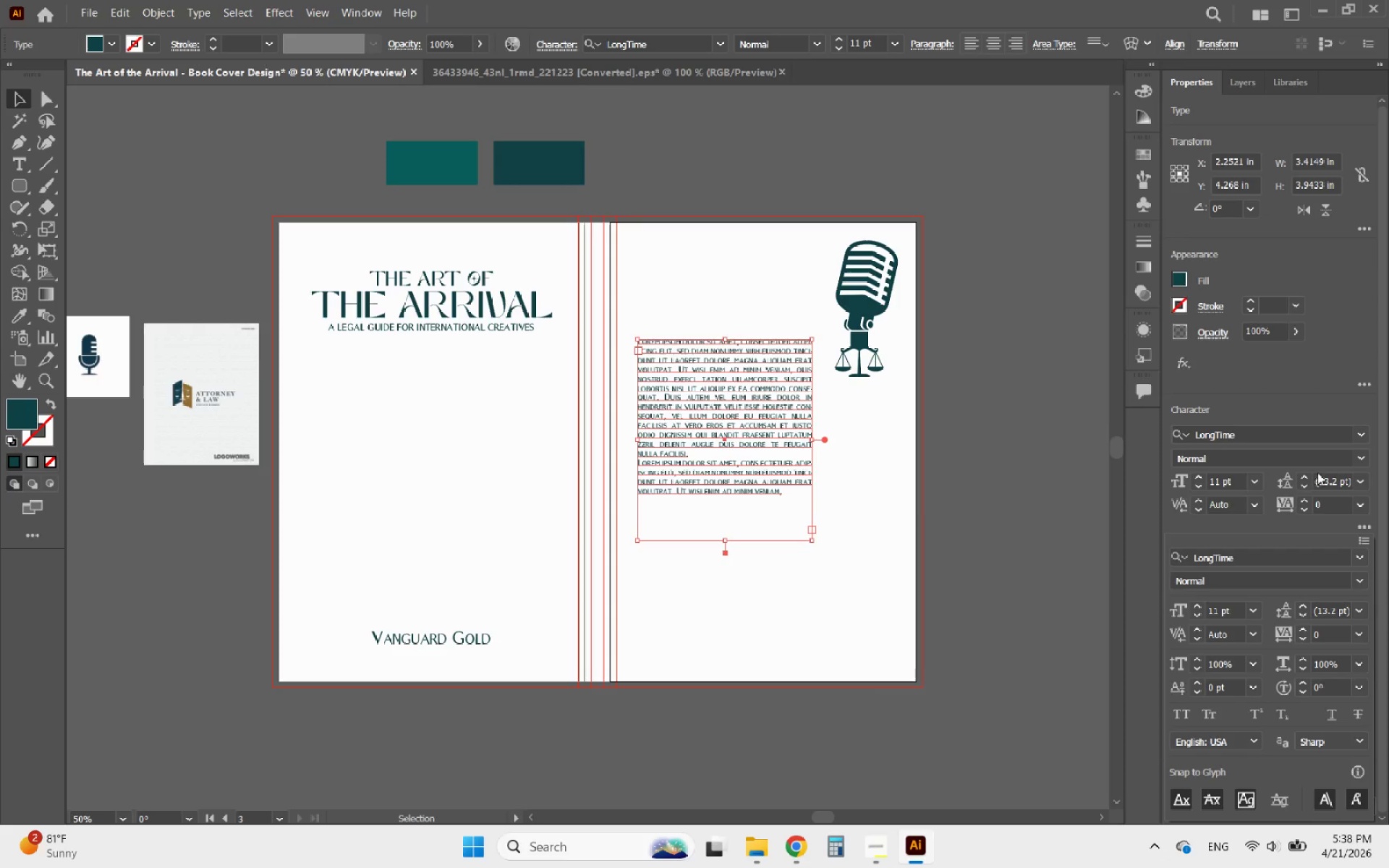 
key(Alt+AltLeft)
 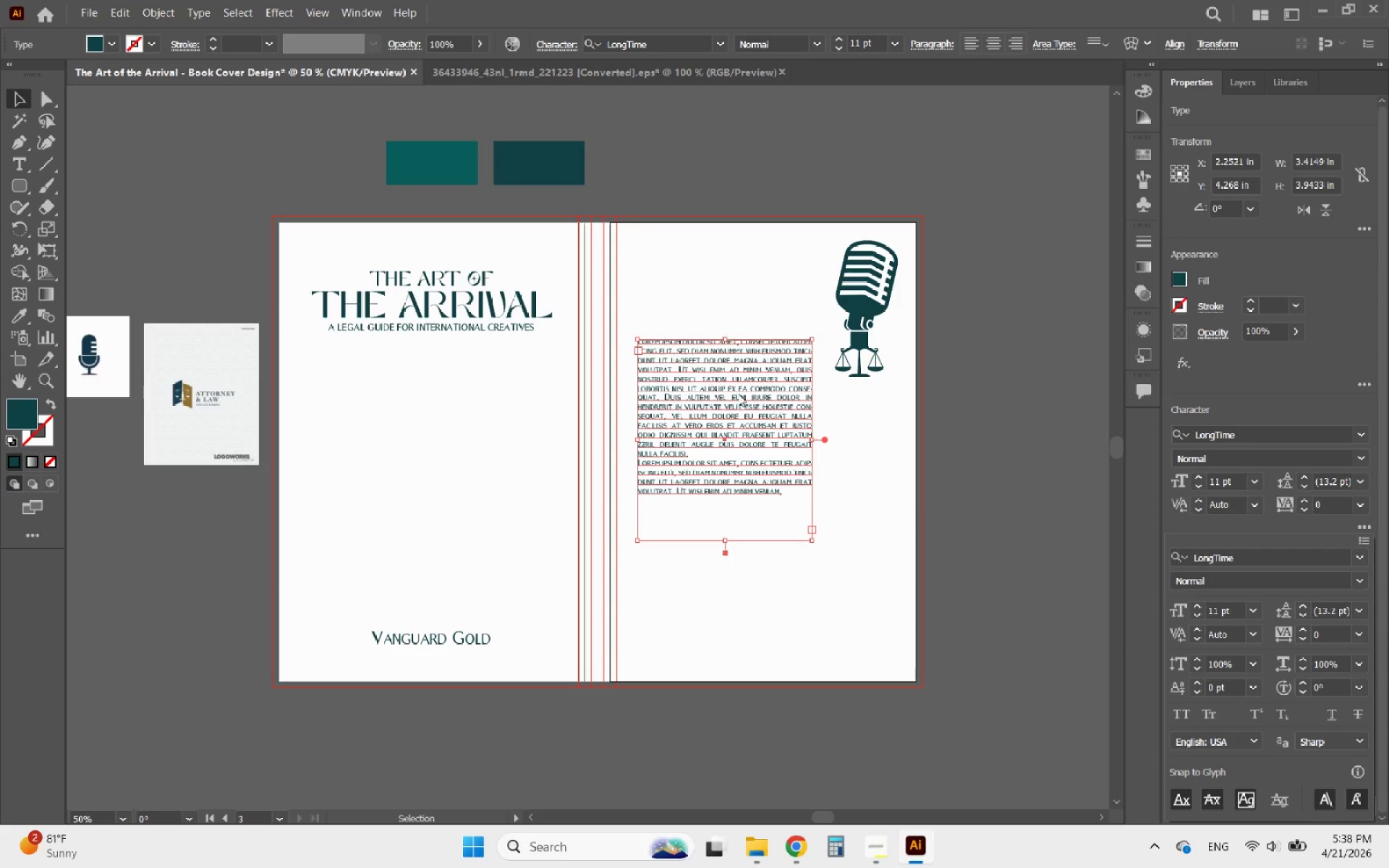 
hold_key(key=AltLeft, duration=0.53)
scroll: coordinate [711, 378], scroll_direction: up, amount: 3.0
 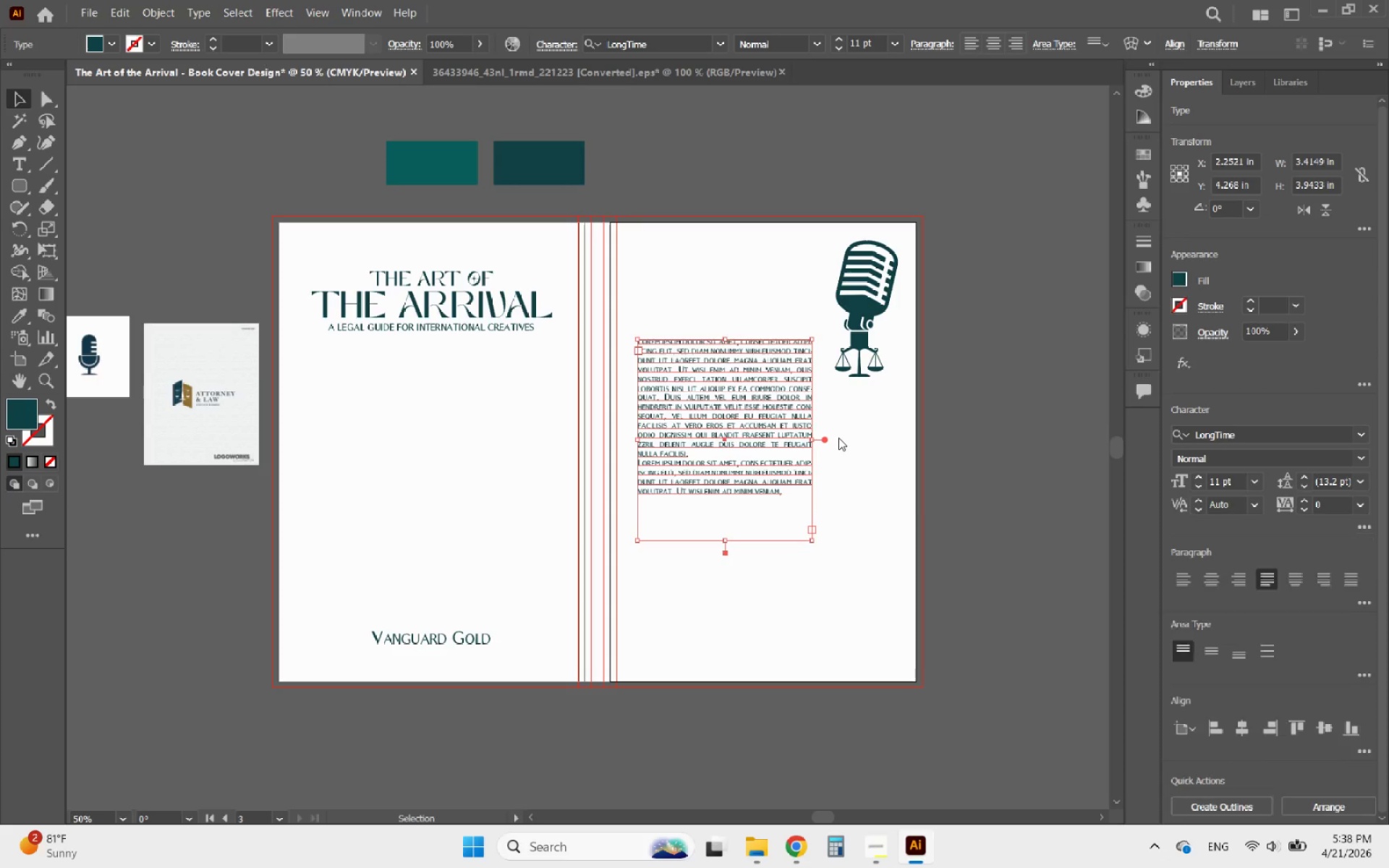 
hold_key(key=AltLeft, duration=3.77)
scroll: coordinate [752, 391], scroll_direction: up, amount: 3.0
 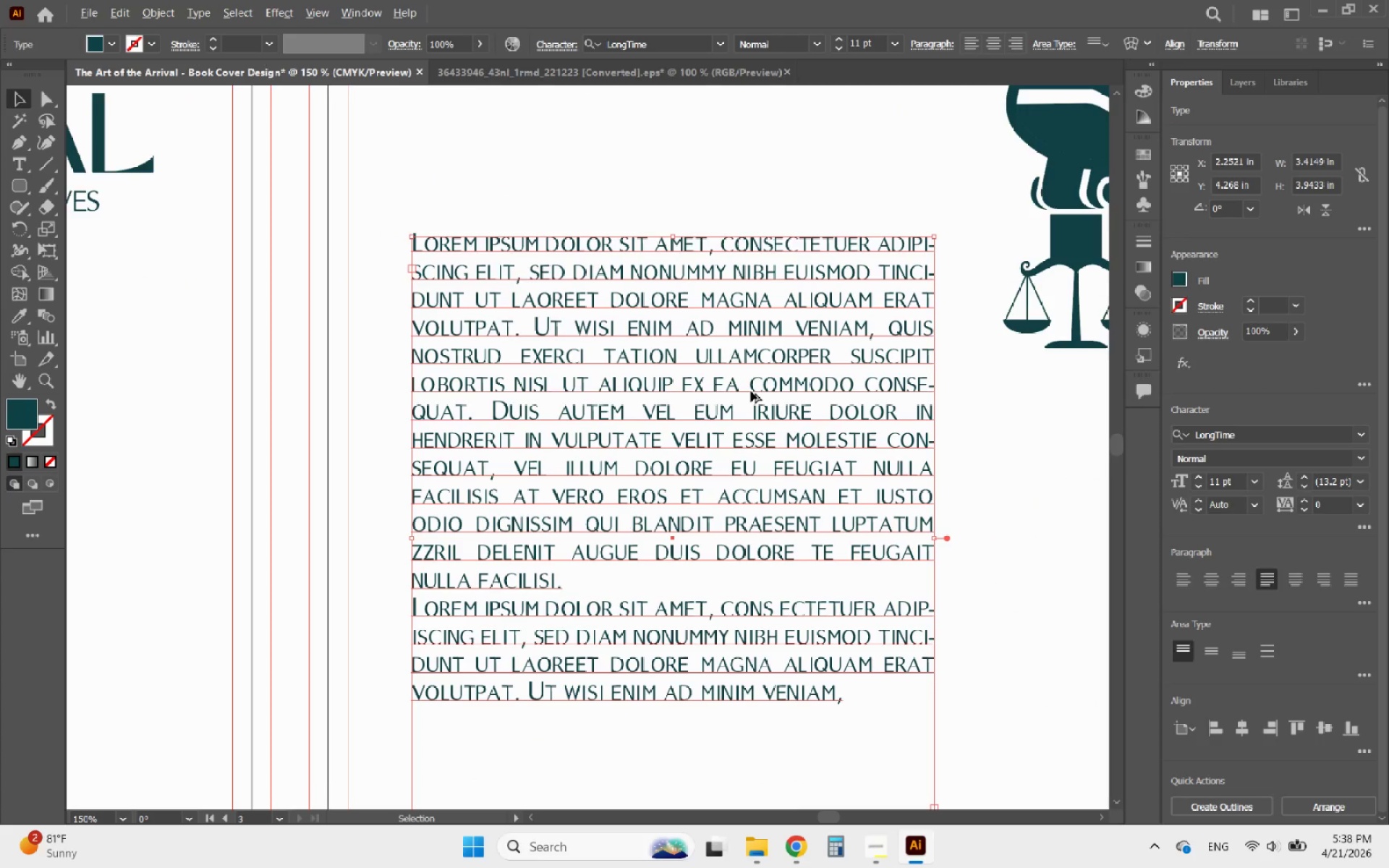 
scroll: coordinate [751, 391], scroll_direction: down, amount: 2.0
 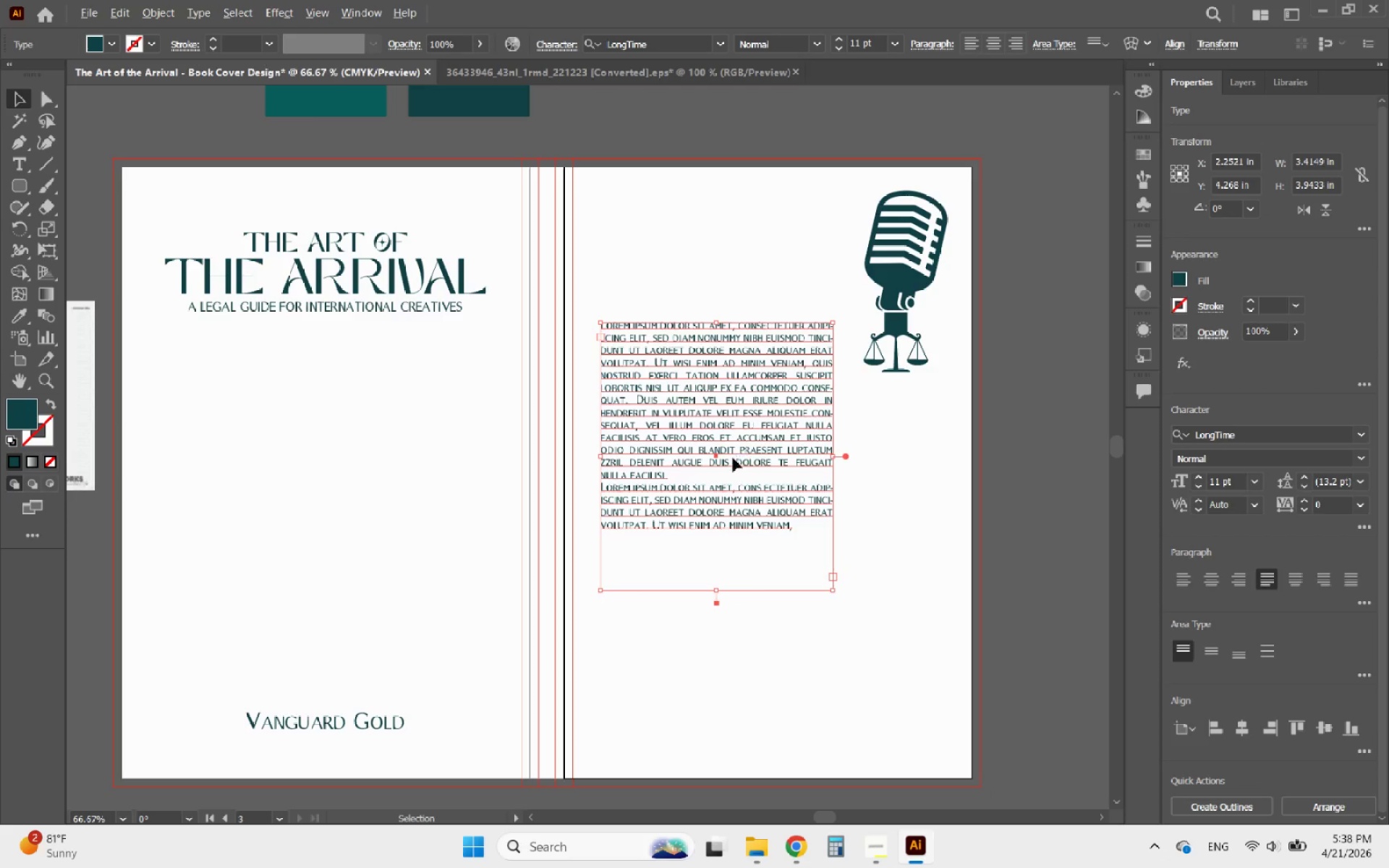 
scroll: coordinate [733, 458], scroll_direction: up, amount: 1.0
 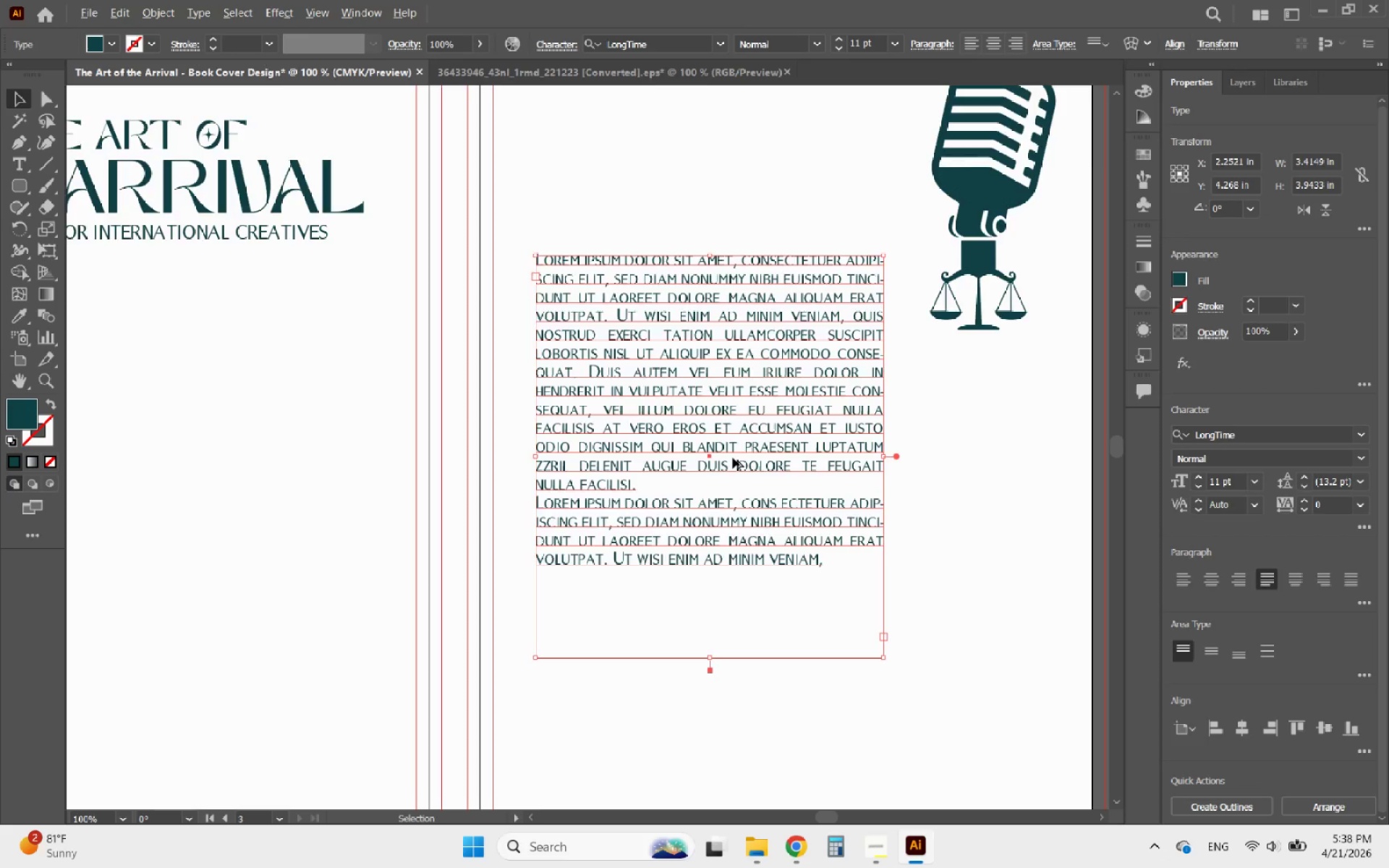 
scroll: coordinate [733, 458], scroll_direction: down, amount: 1.0
 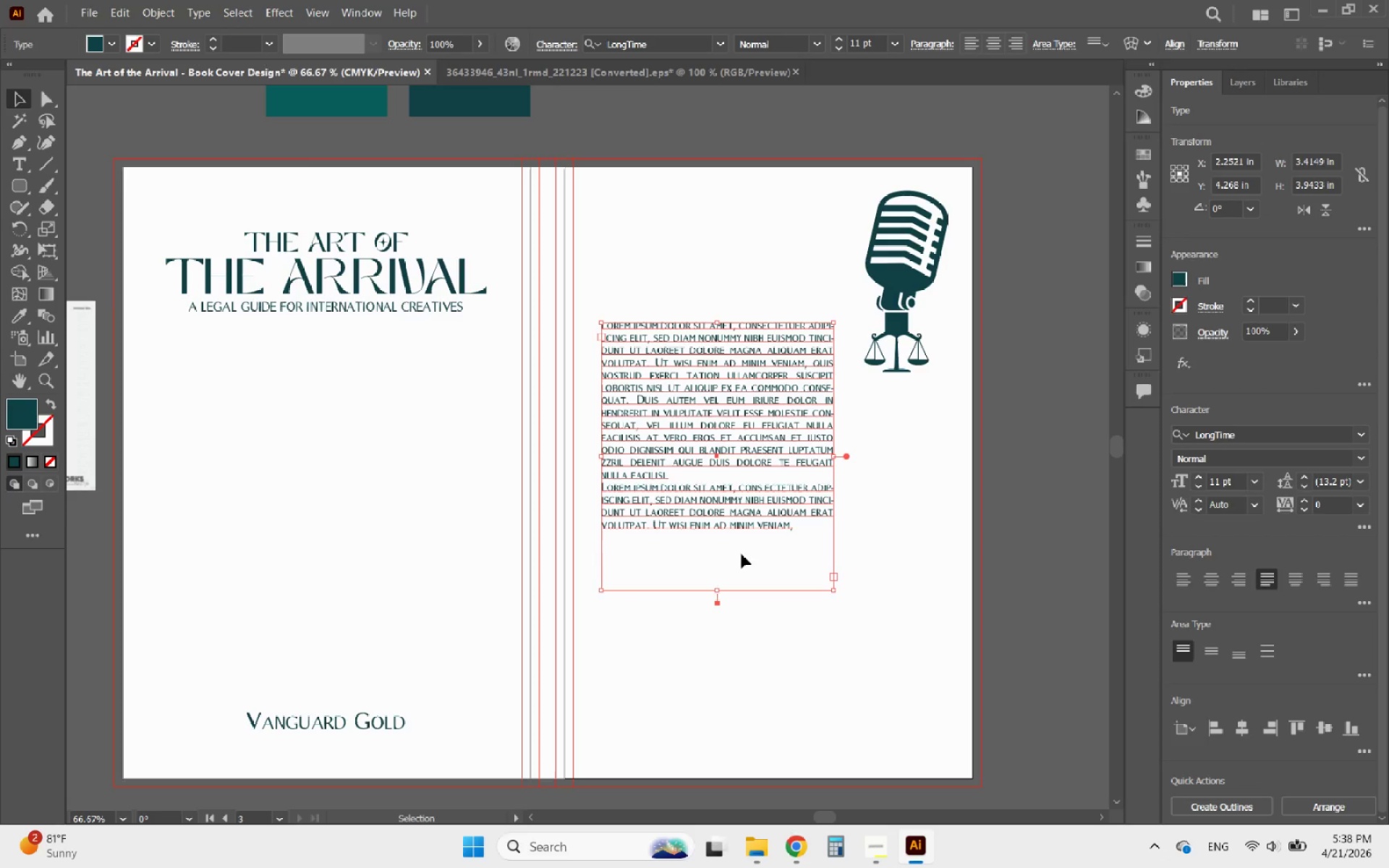 
left_click_drag(start_coordinate=[718, 590], to_coordinate=[745, 532])
 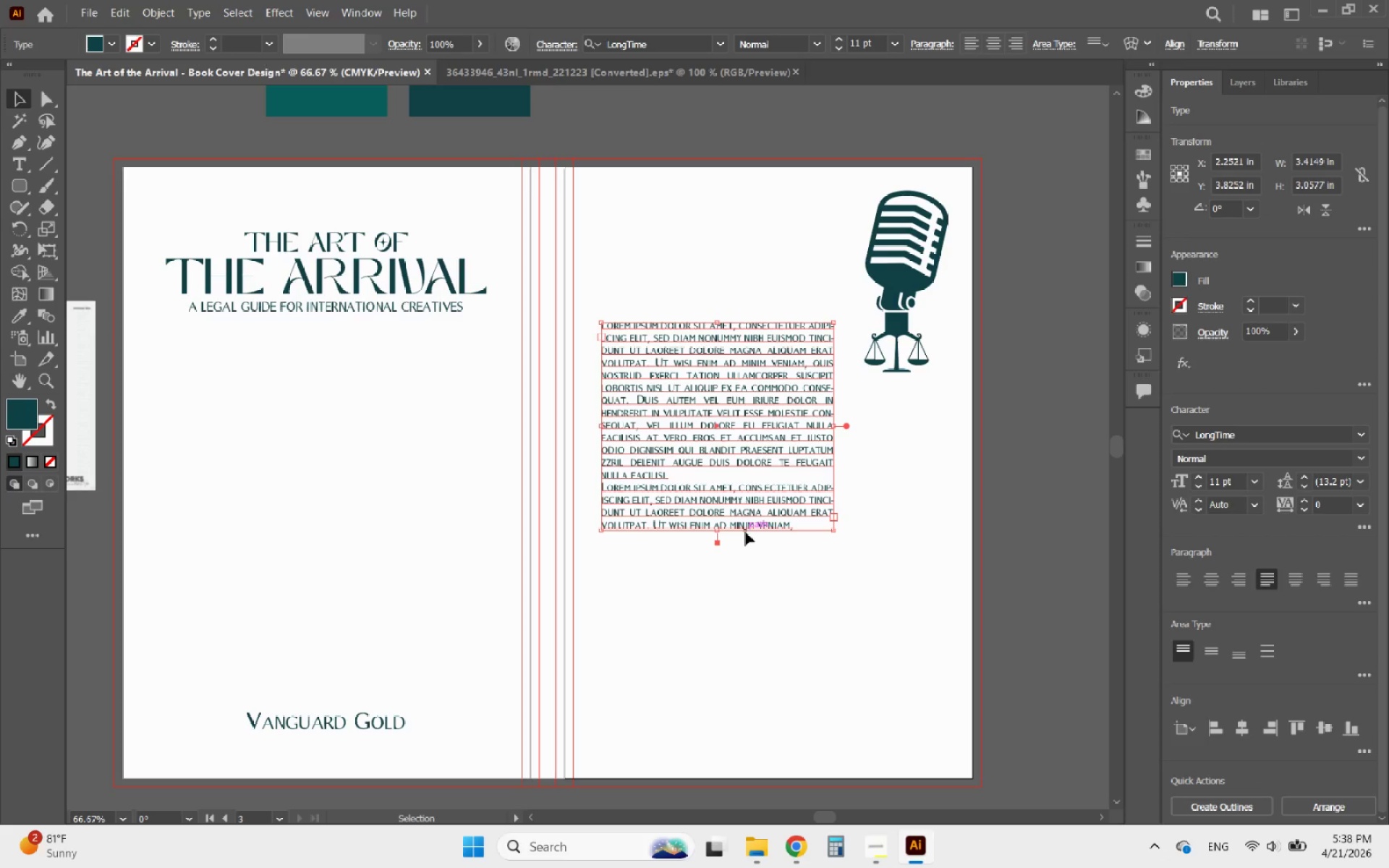 
hold_key(key=AltLeft, duration=0.58)
 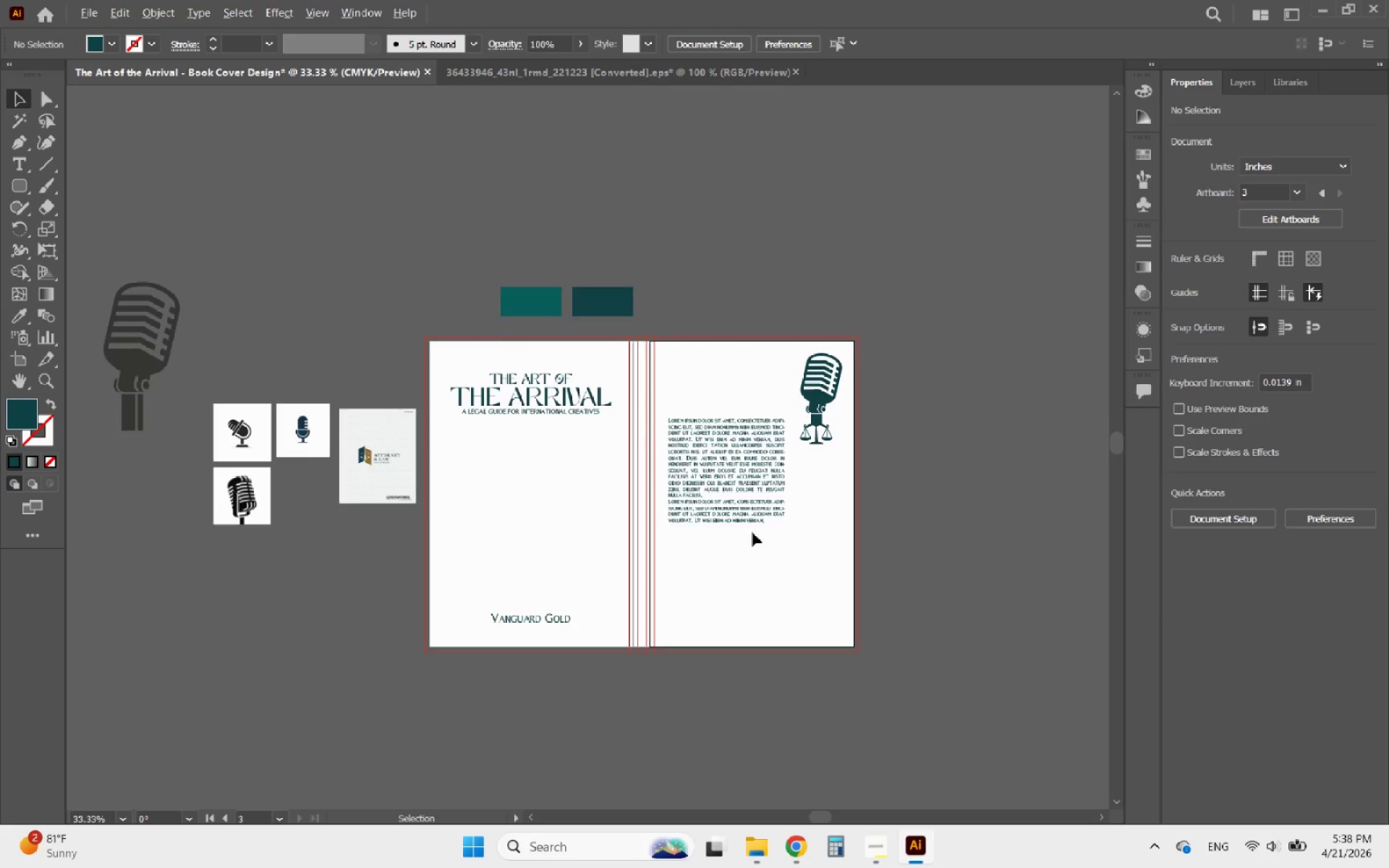 
left_click([796, 564])
 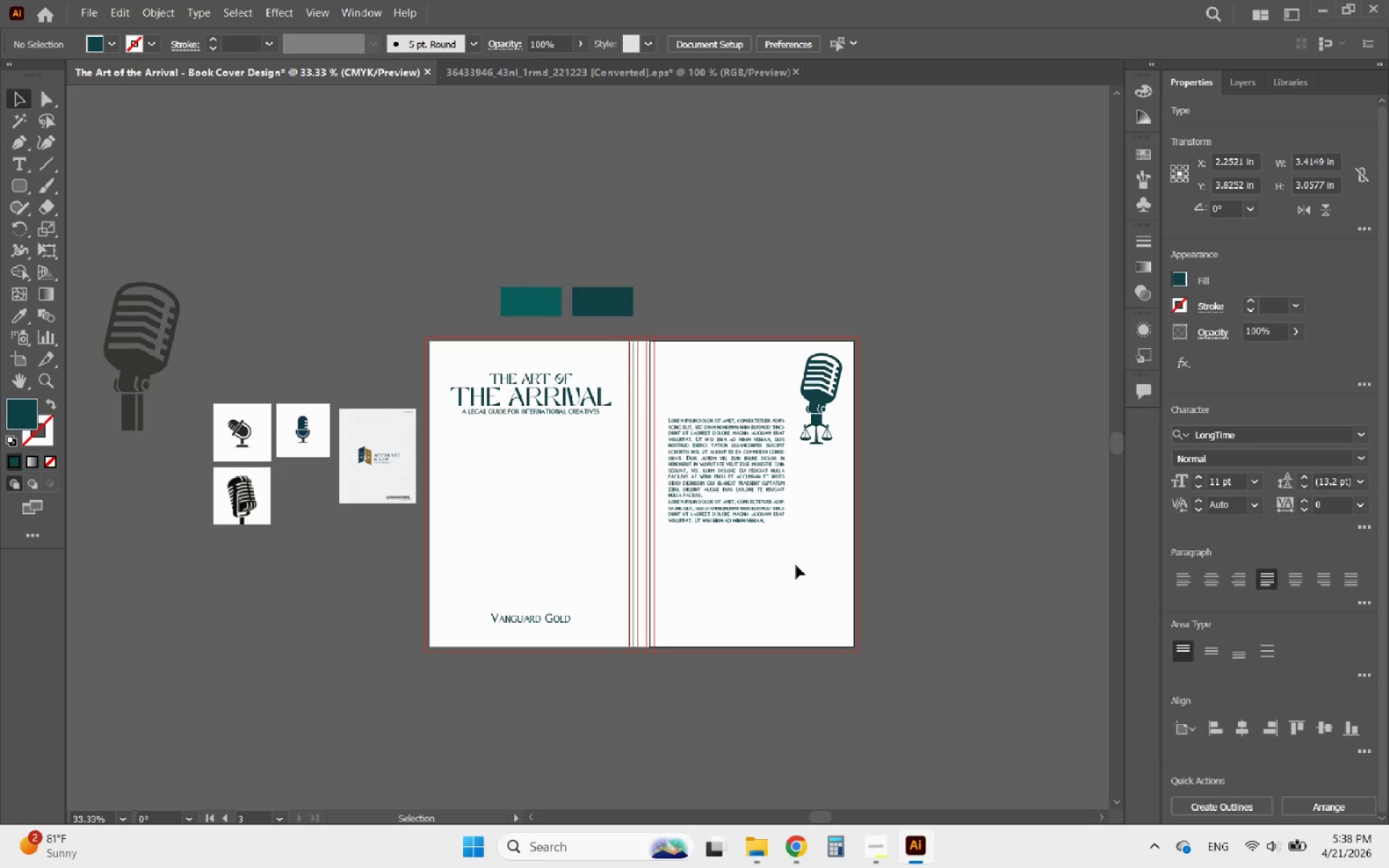 
scroll: coordinate [736, 516], scroll_direction: down, amount: 2.0
 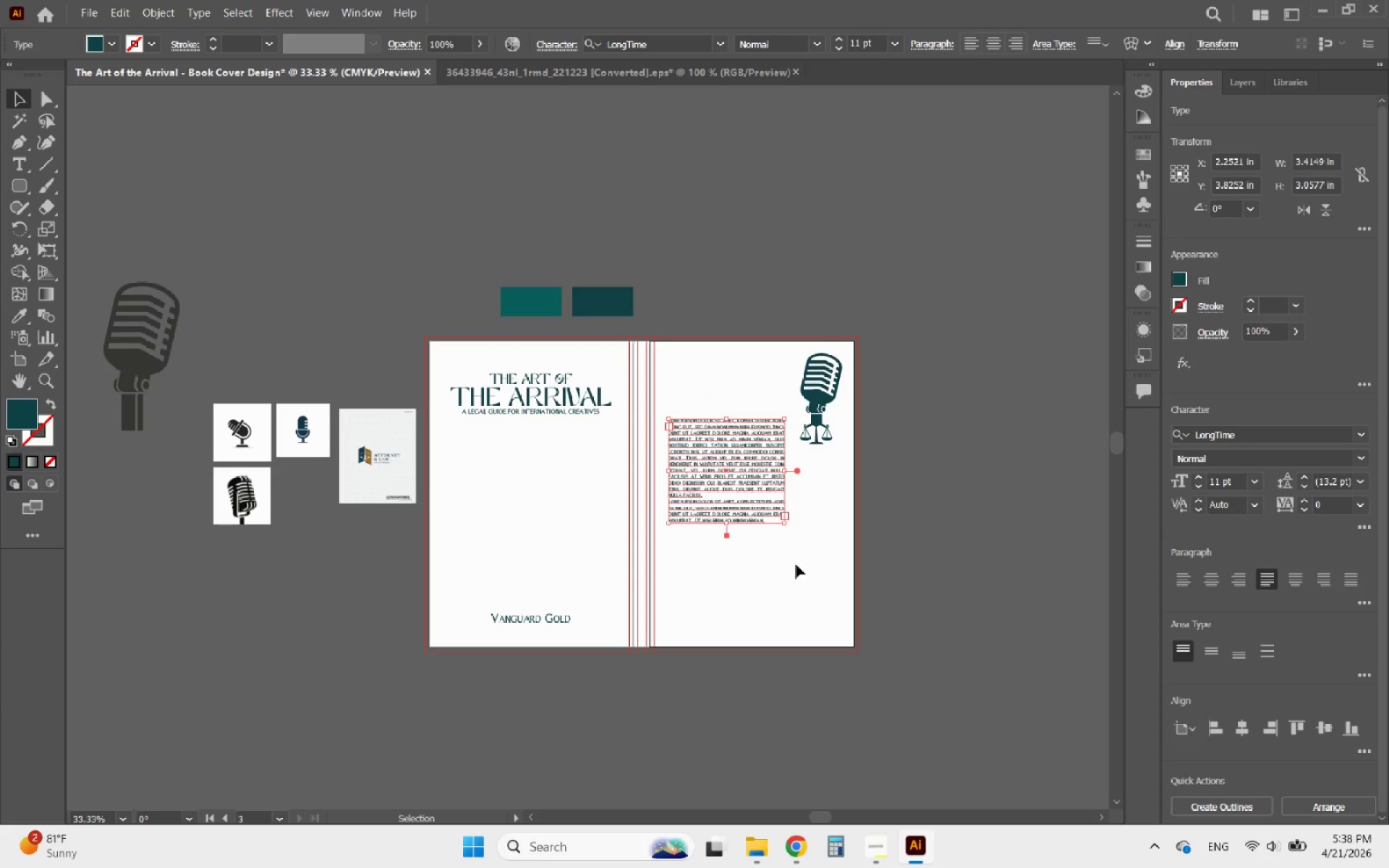 
hold_key(key=AltLeft, duration=0.48)
 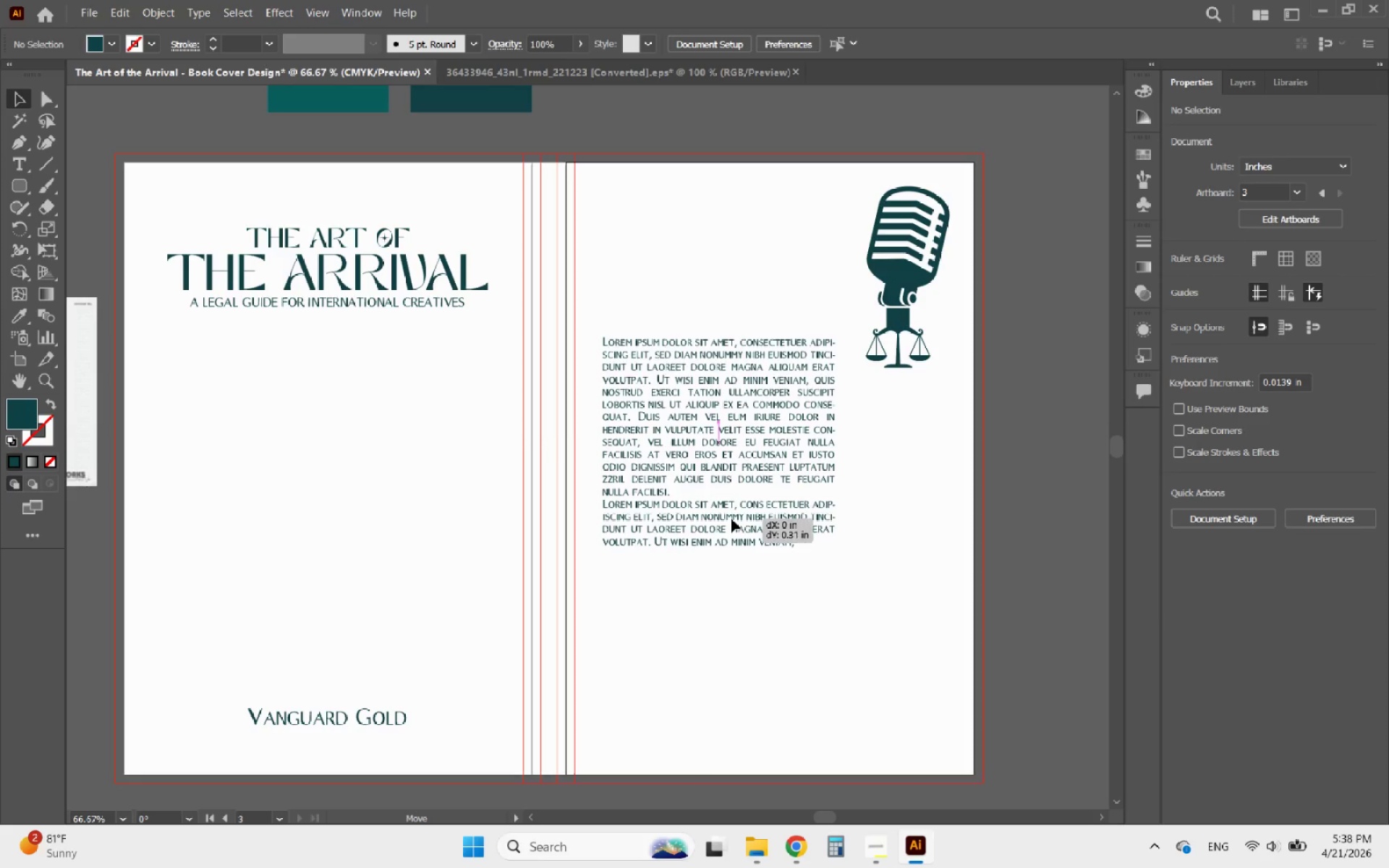 
left_click_drag(start_coordinate=[734, 498], to_coordinate=[731, 519])
 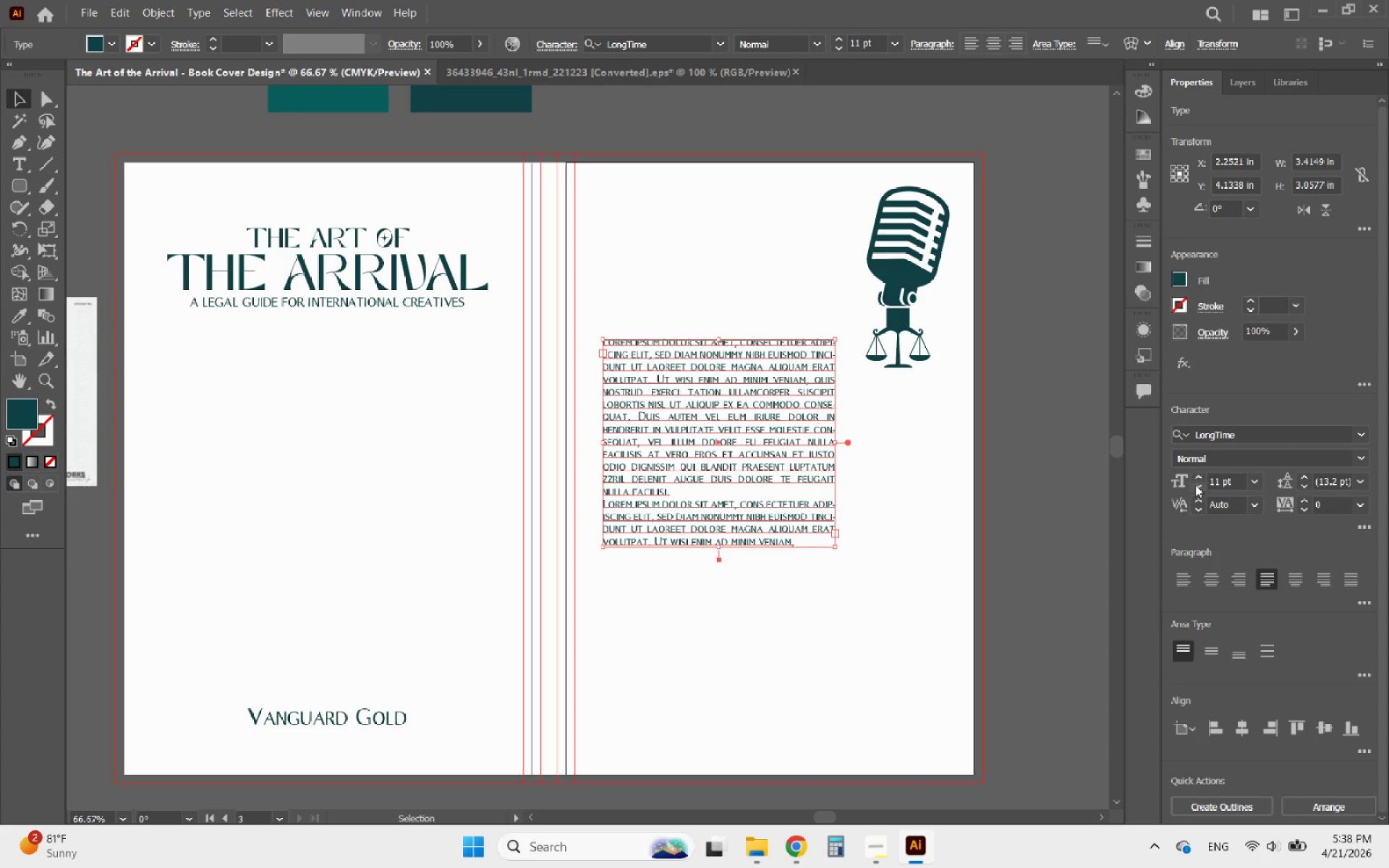 
scroll: coordinate [734, 519], scroll_direction: up, amount: 2.0
 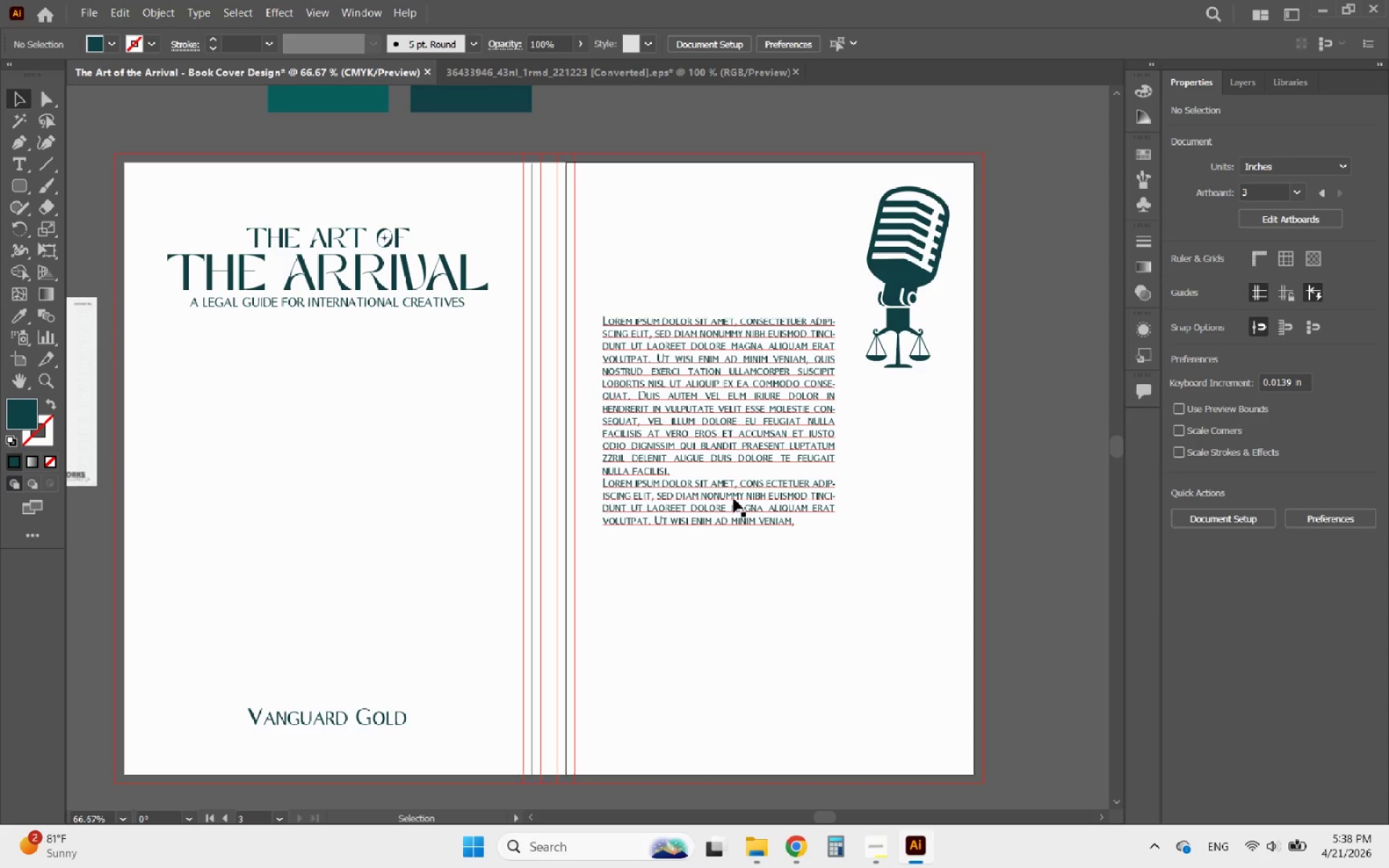 
left_click([1199, 488])
 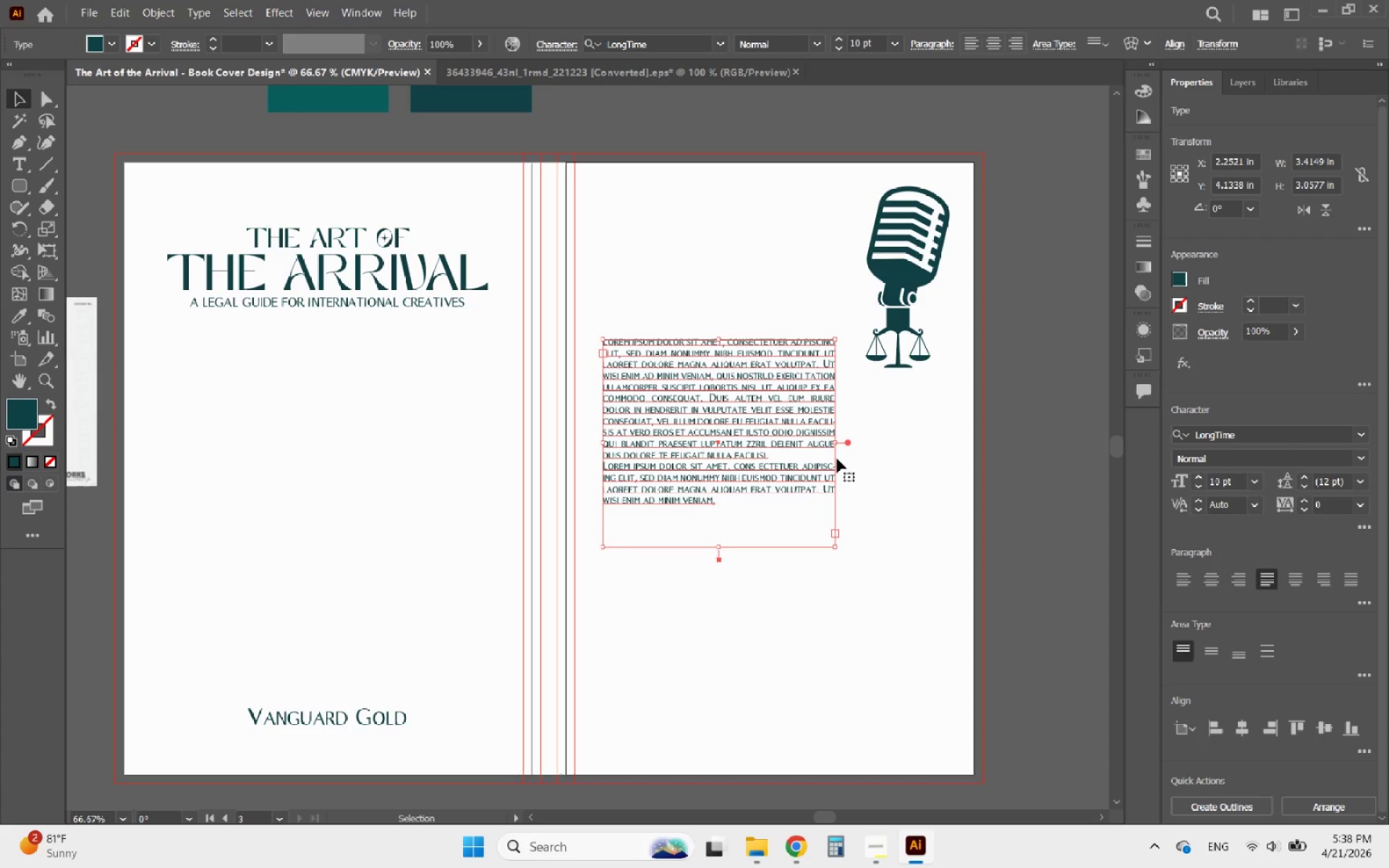 
hold_key(key=AltLeft, duration=0.52)
scroll: coordinate [772, 386], scroll_direction: up, amount: 2.0
 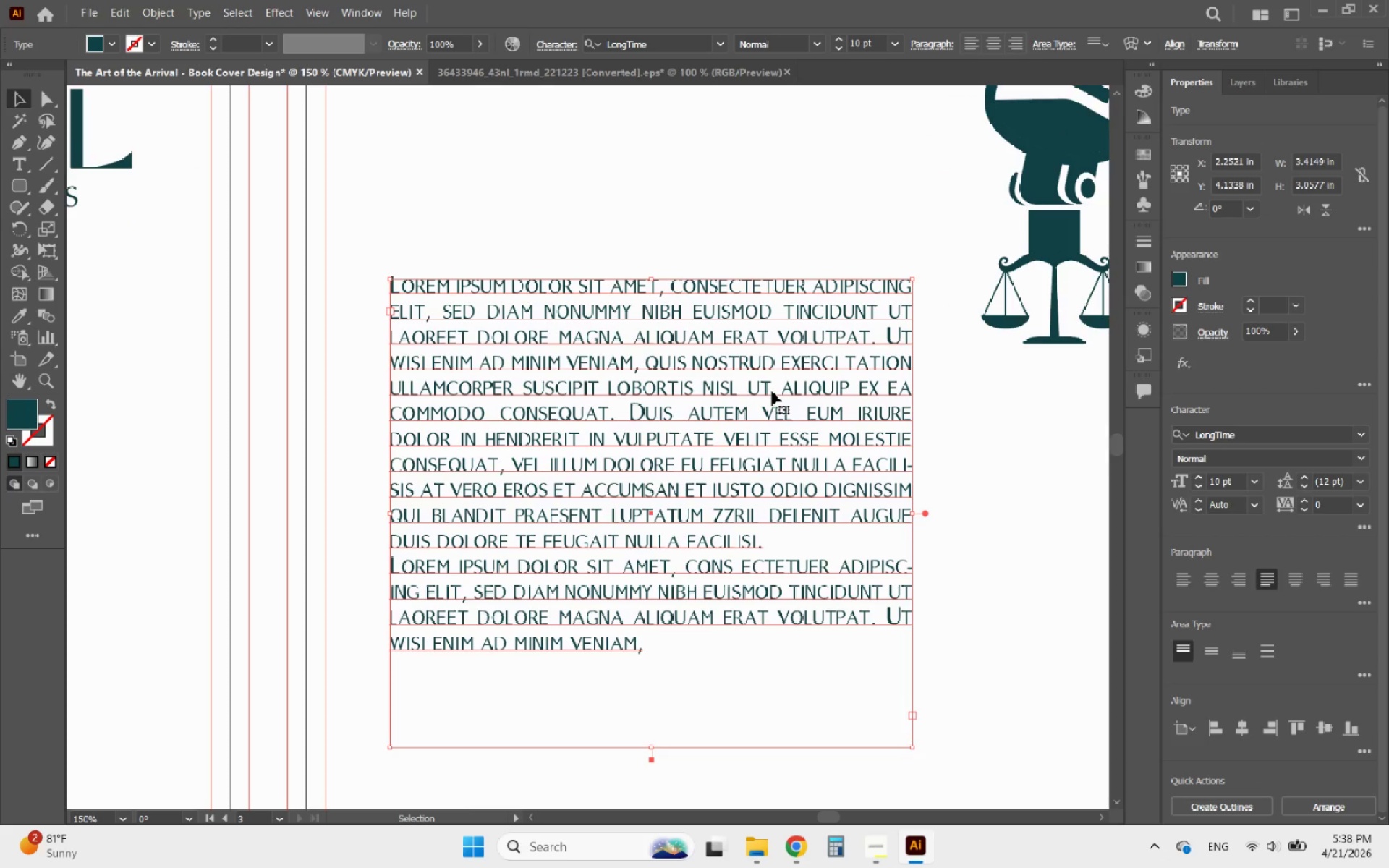 
double_click([772, 391])
 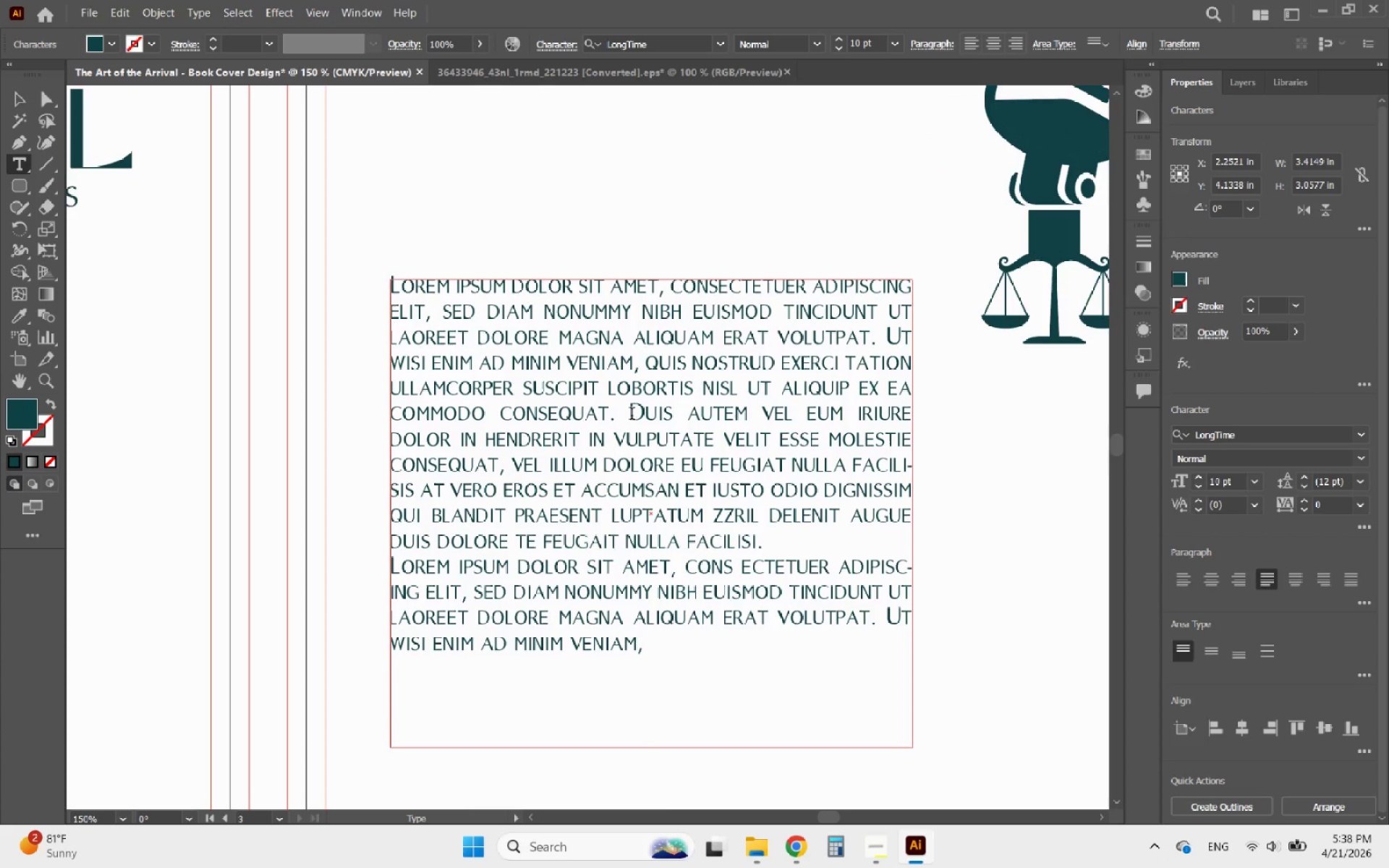 
left_click([632, 415])
 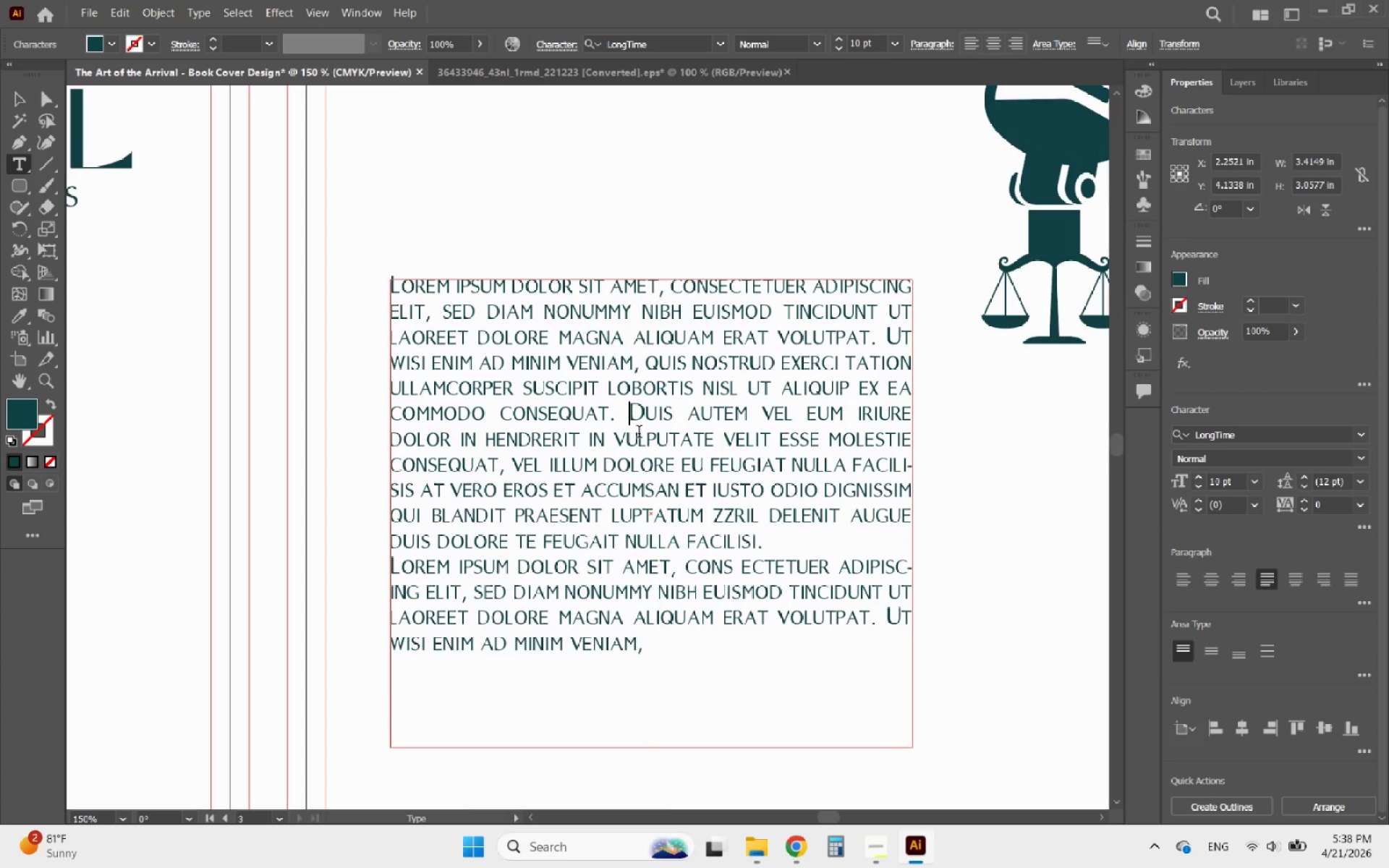 
key(Enter)
 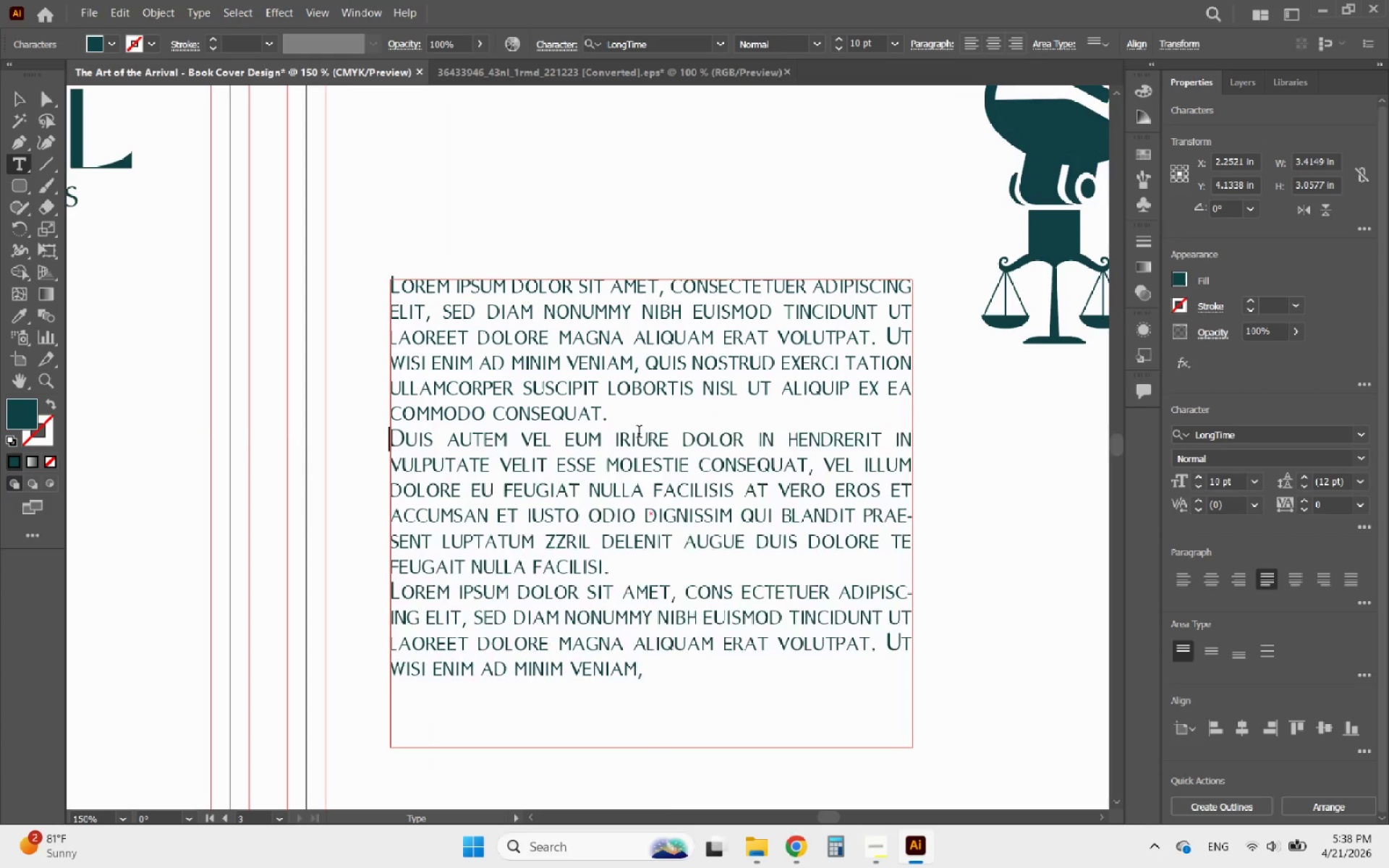 
key(Enter)
 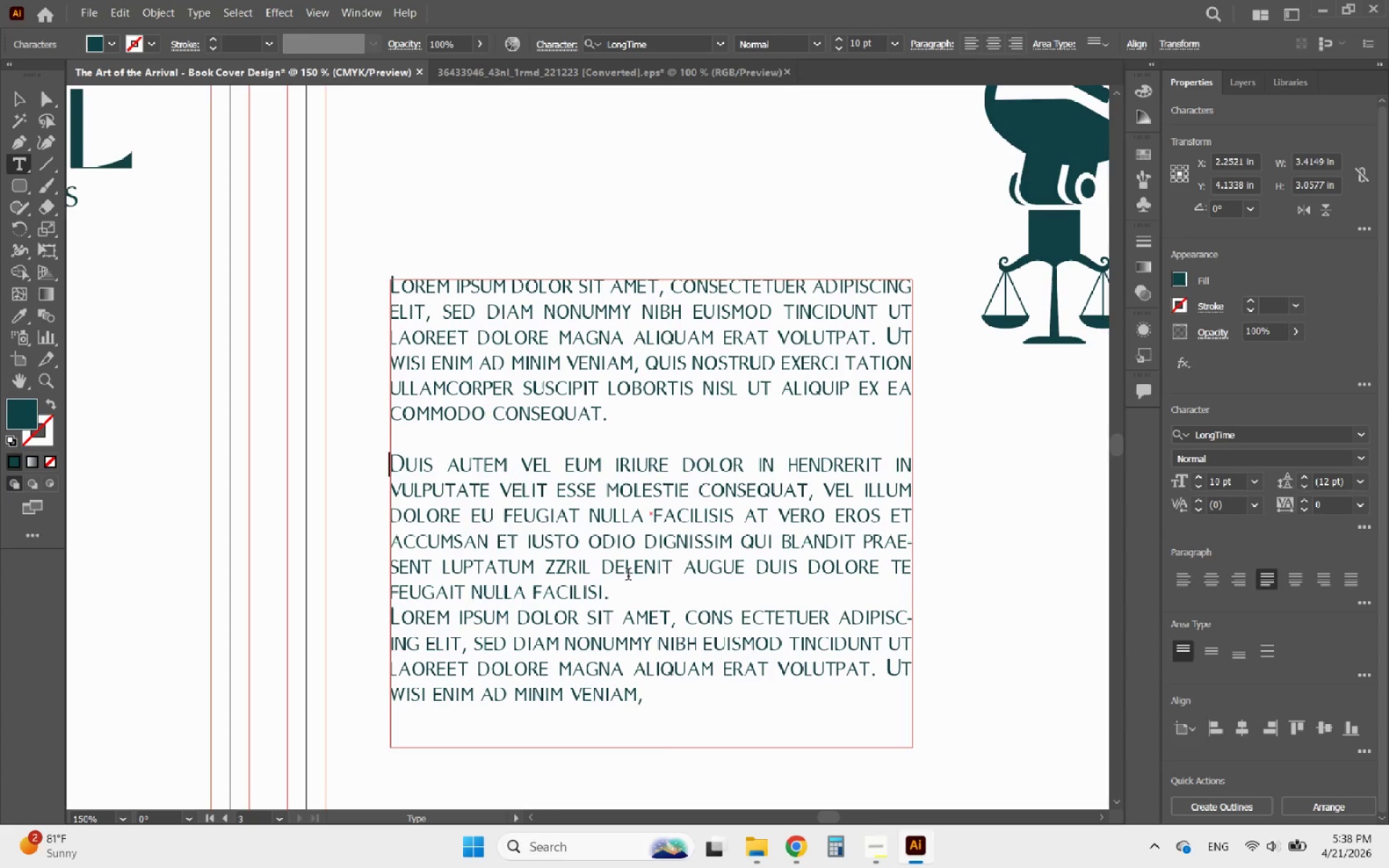 
left_click([615, 597])
 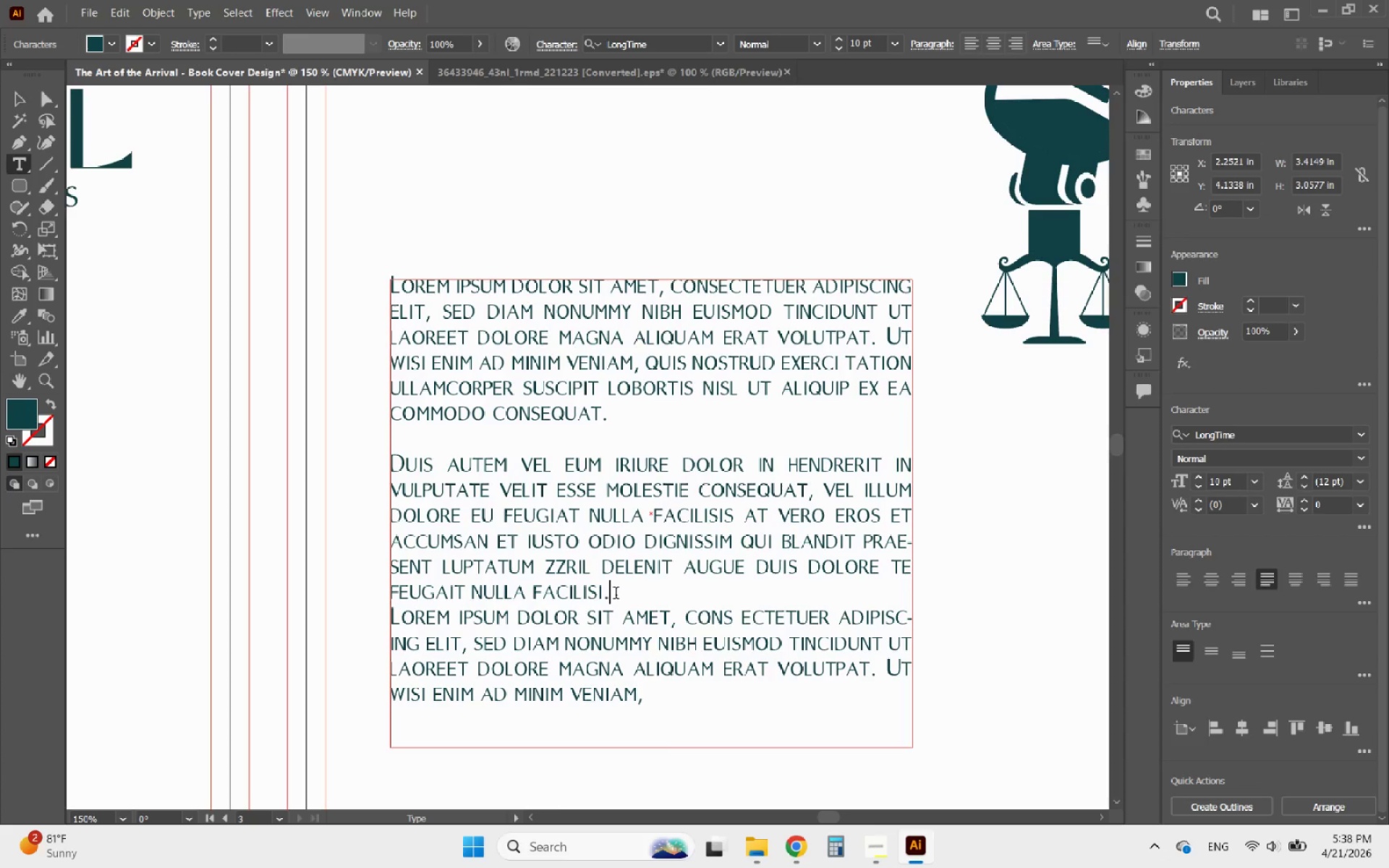 
key(Enter)
 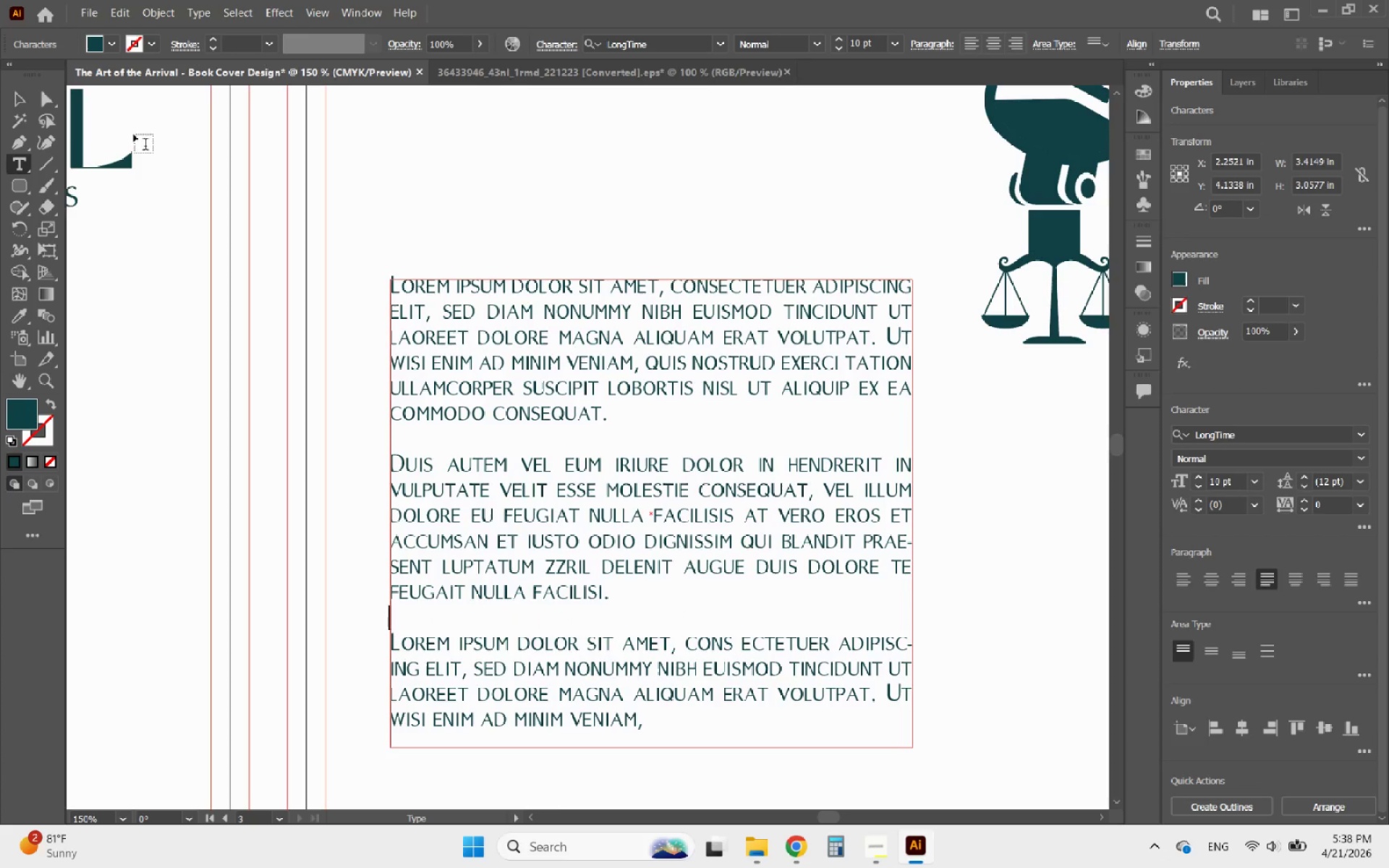 
left_click([25, 93])
 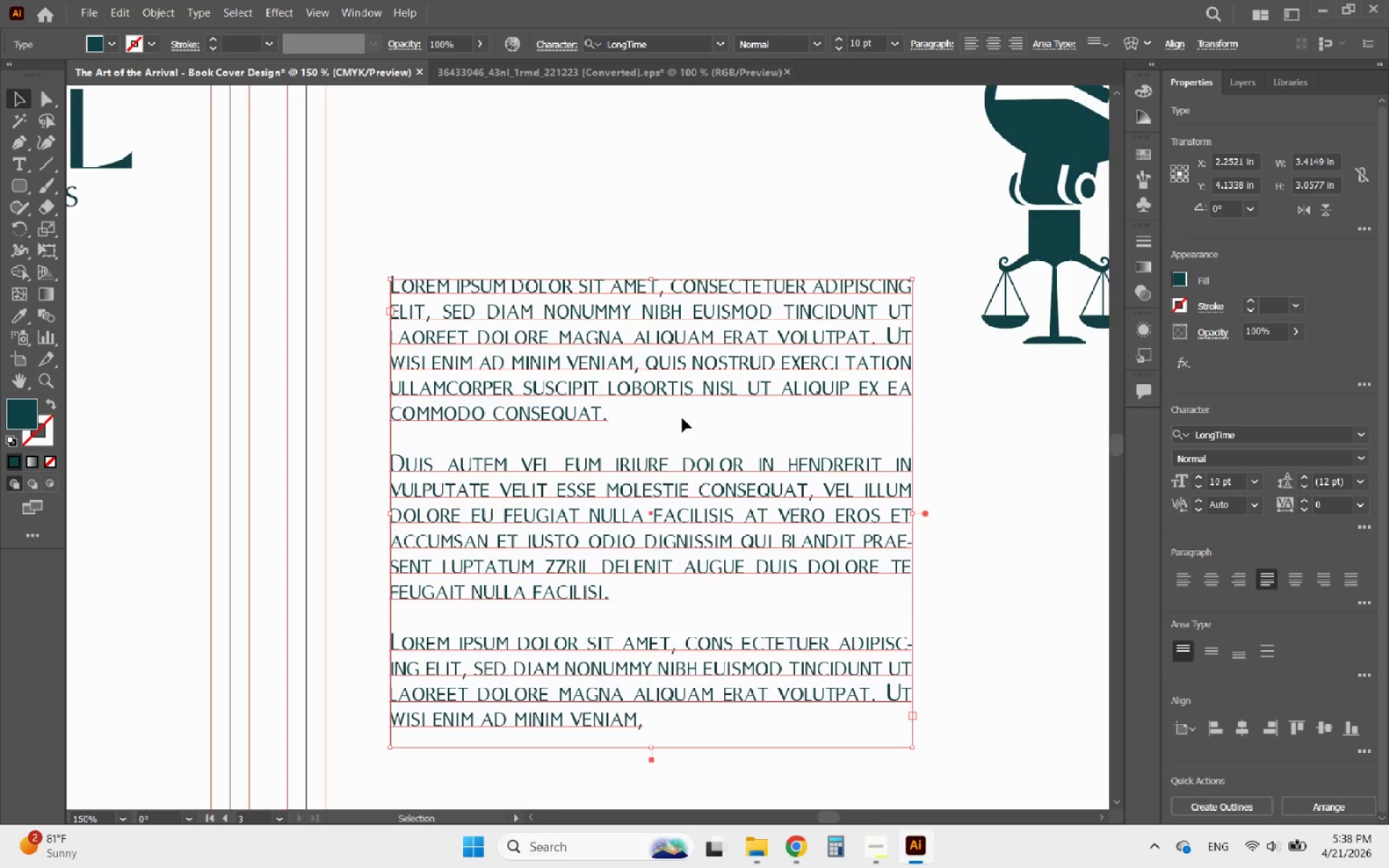 
scroll: coordinate [684, 420], scroll_direction: down, amount: 6.0
 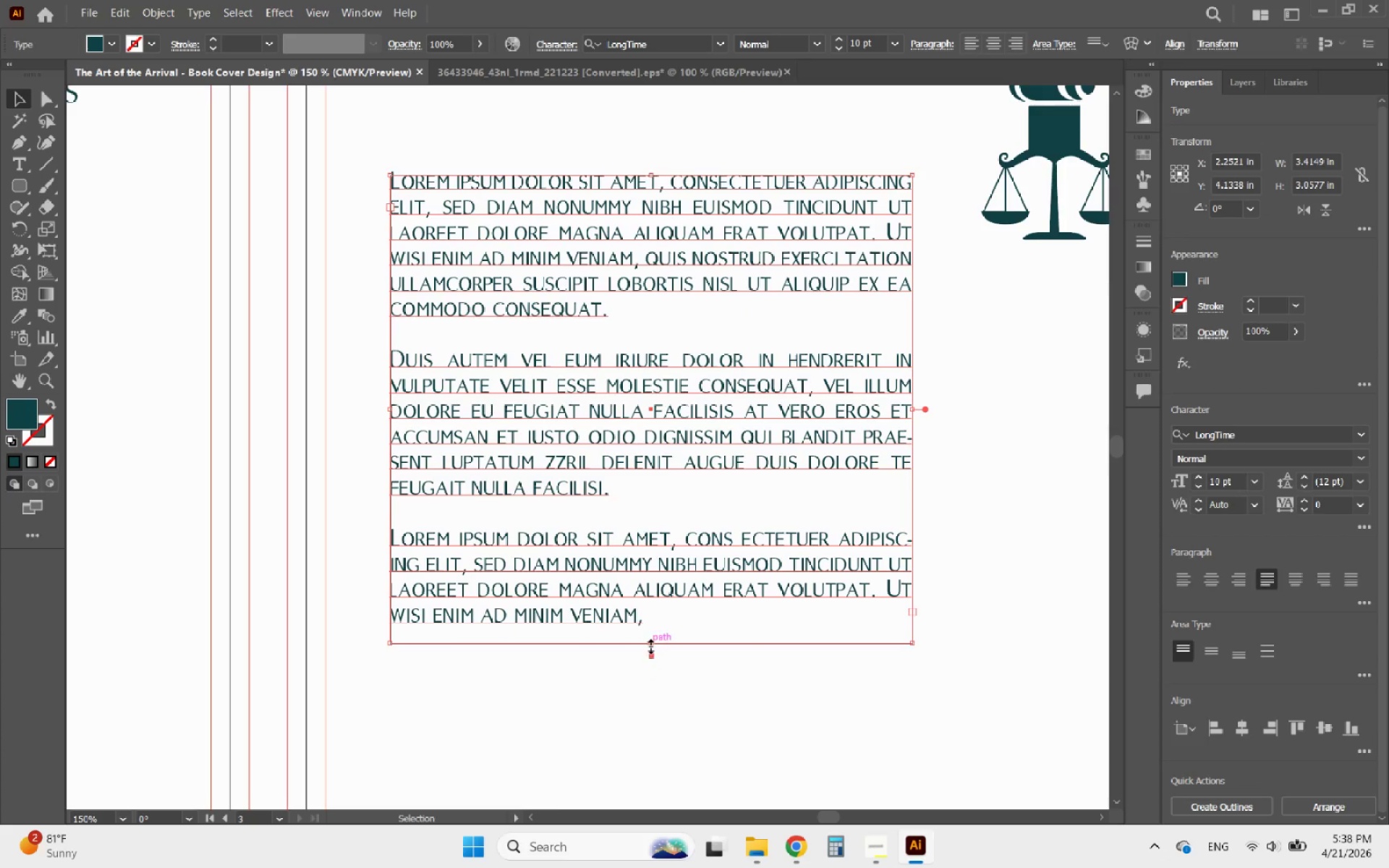 
left_click_drag(start_coordinate=[649, 643], to_coordinate=[675, 629])
 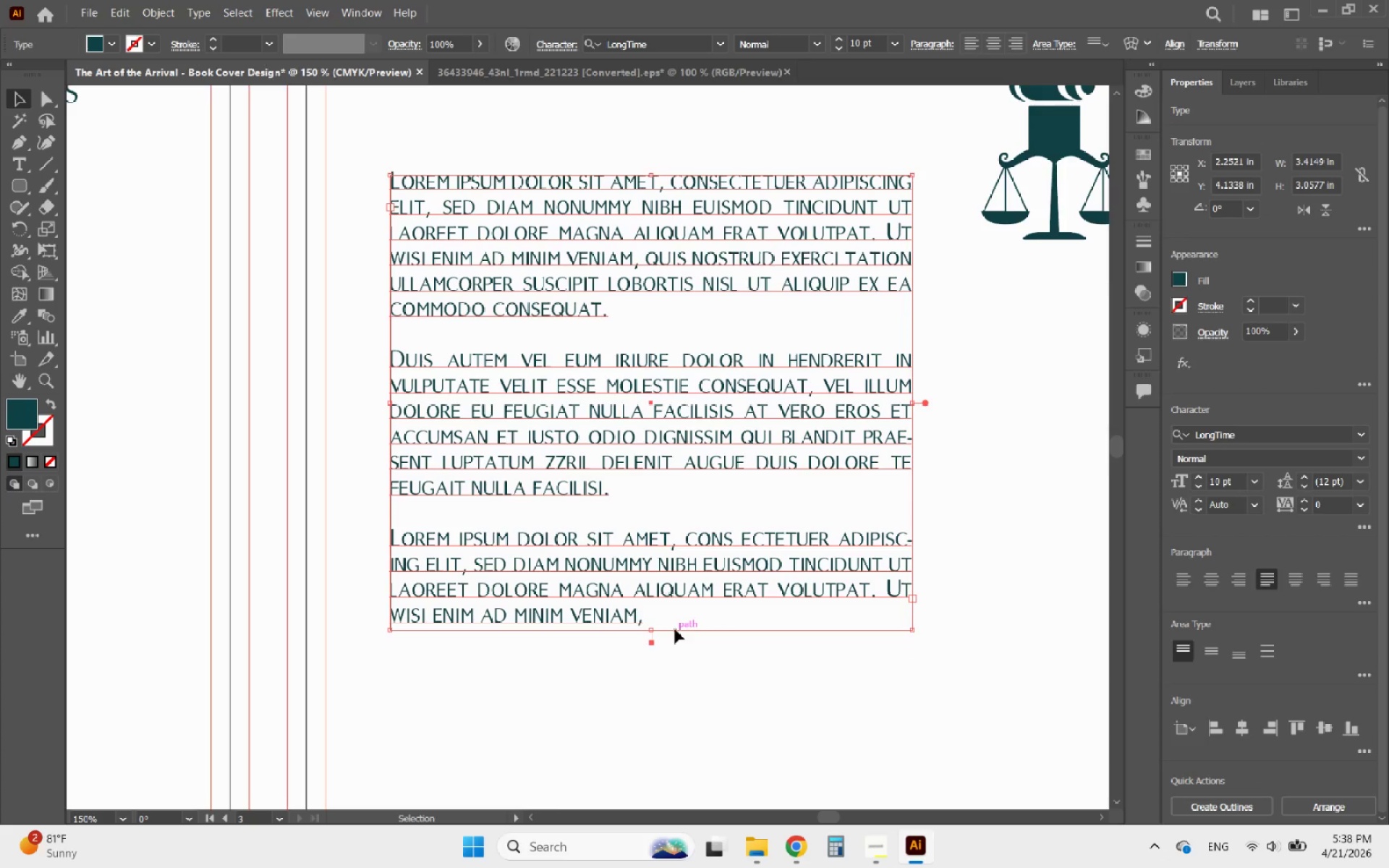 
hold_key(key=AltLeft, duration=0.72)
scroll: coordinate [632, 590], scroll_direction: down, amount: 3.0
 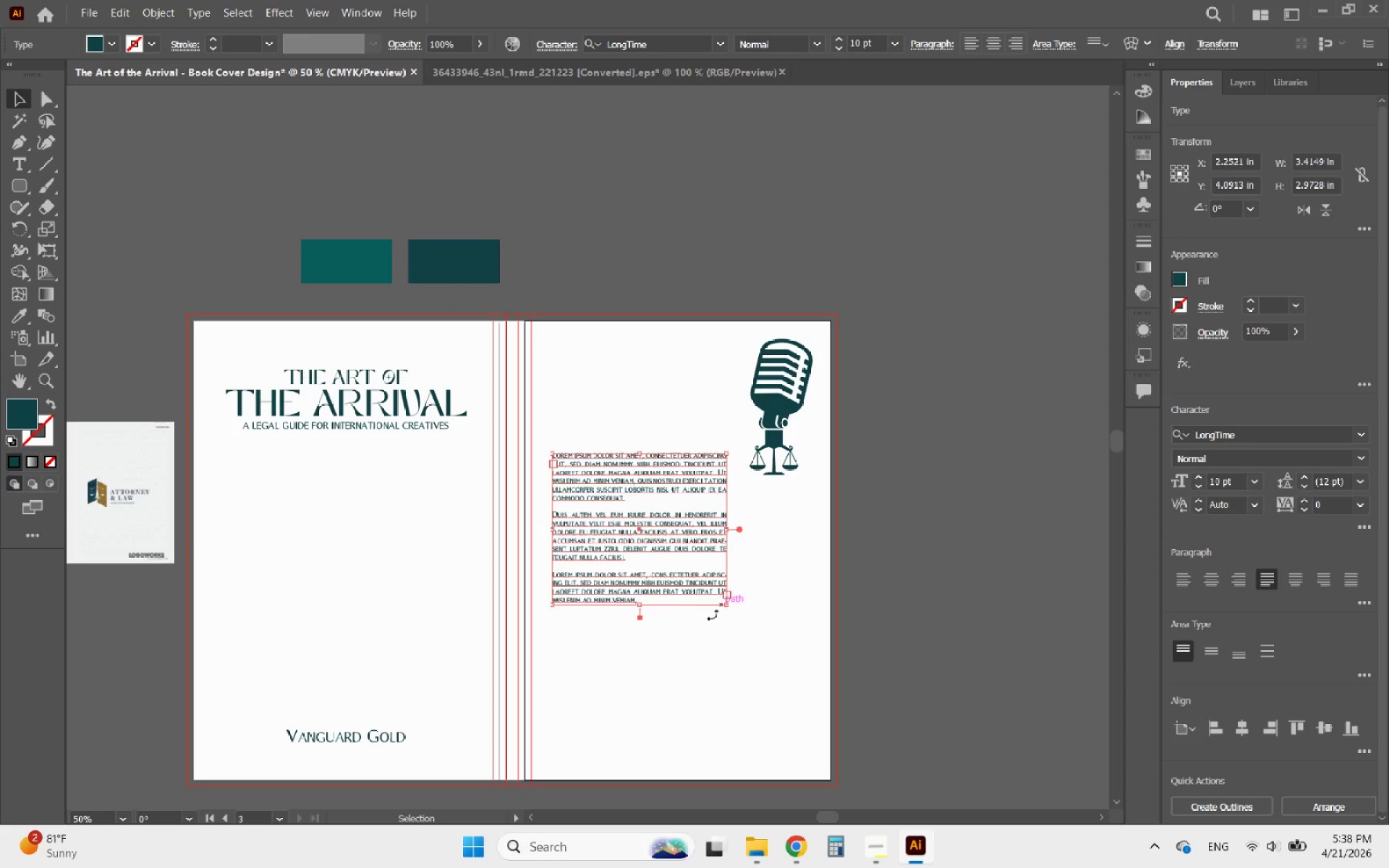 
hold_key(key=AltLeft, duration=0.42)
scroll: coordinate [692, 618], scroll_direction: up, amount: 2.0
 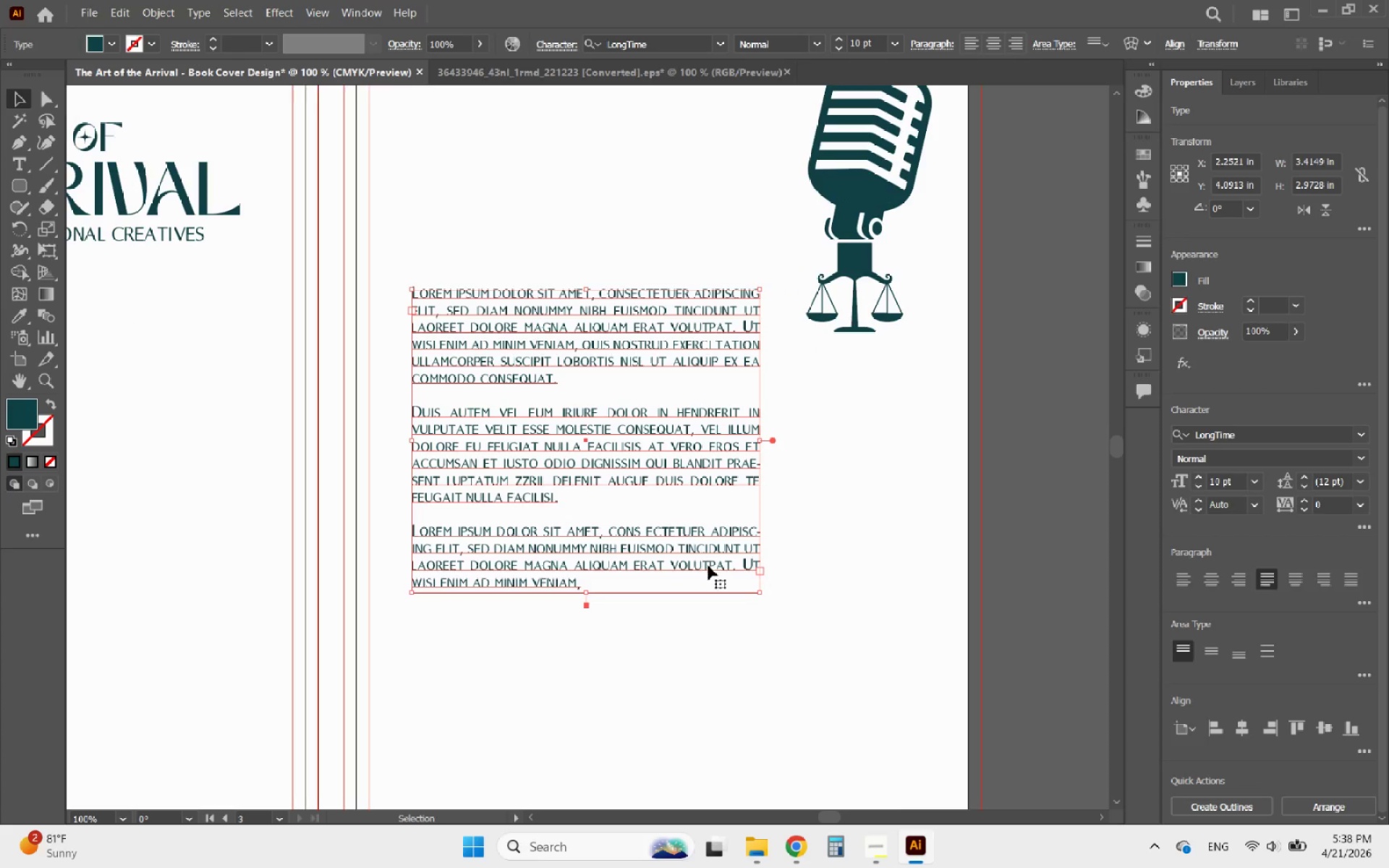 
double_click([708, 566])
 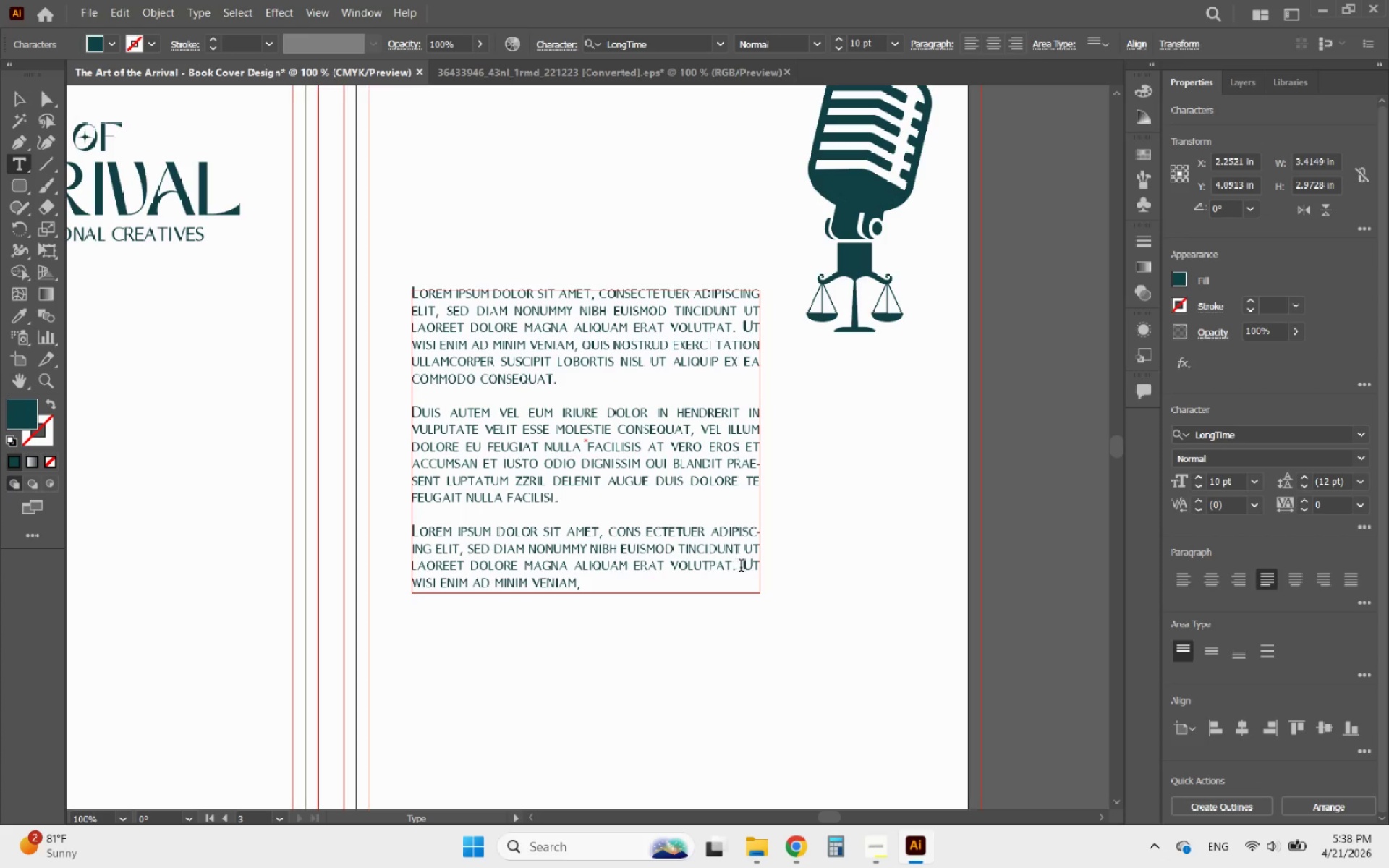 
left_click_drag(start_coordinate=[742, 567], to_coordinate=[768, 597])
 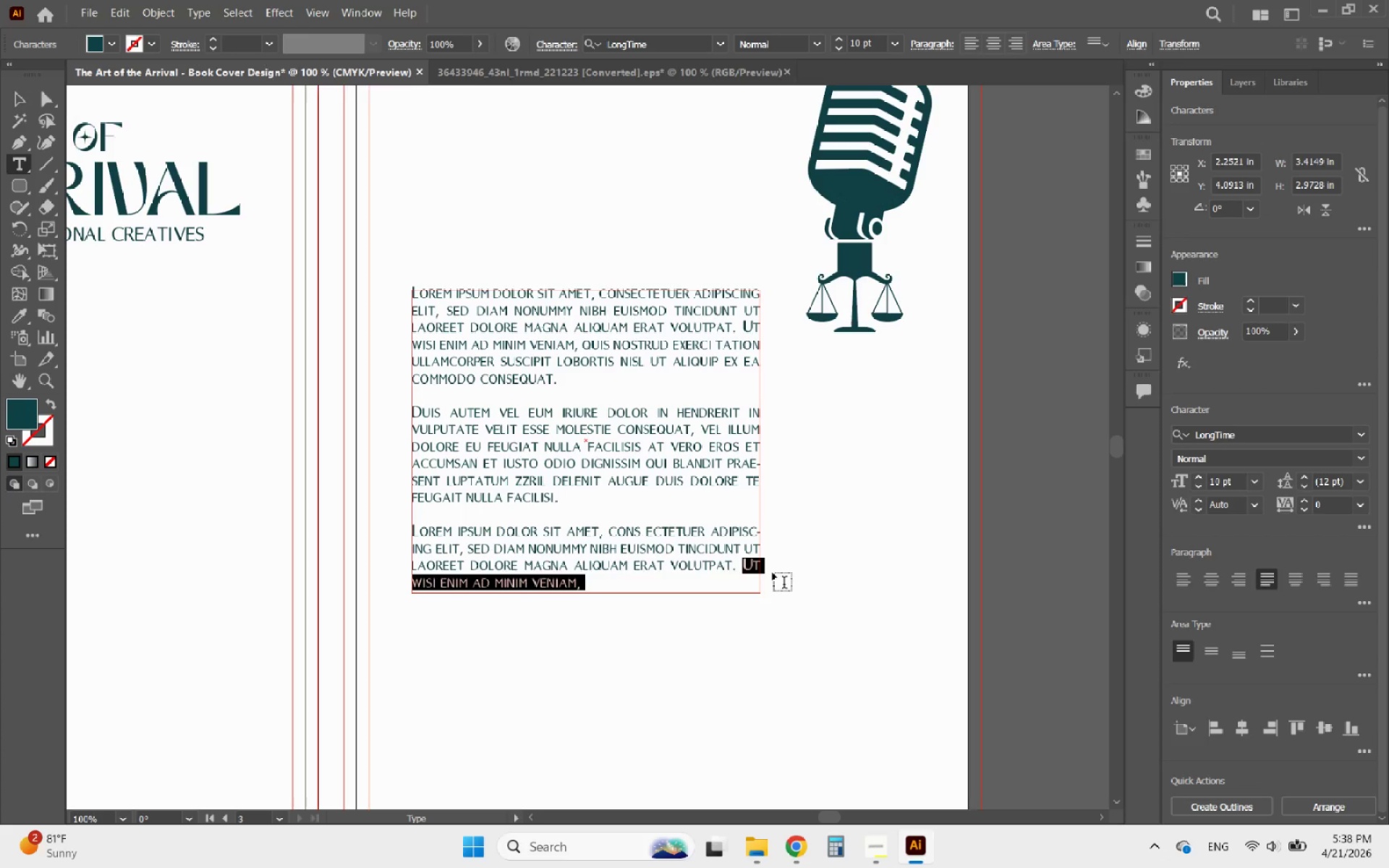 
key(Backspace)
 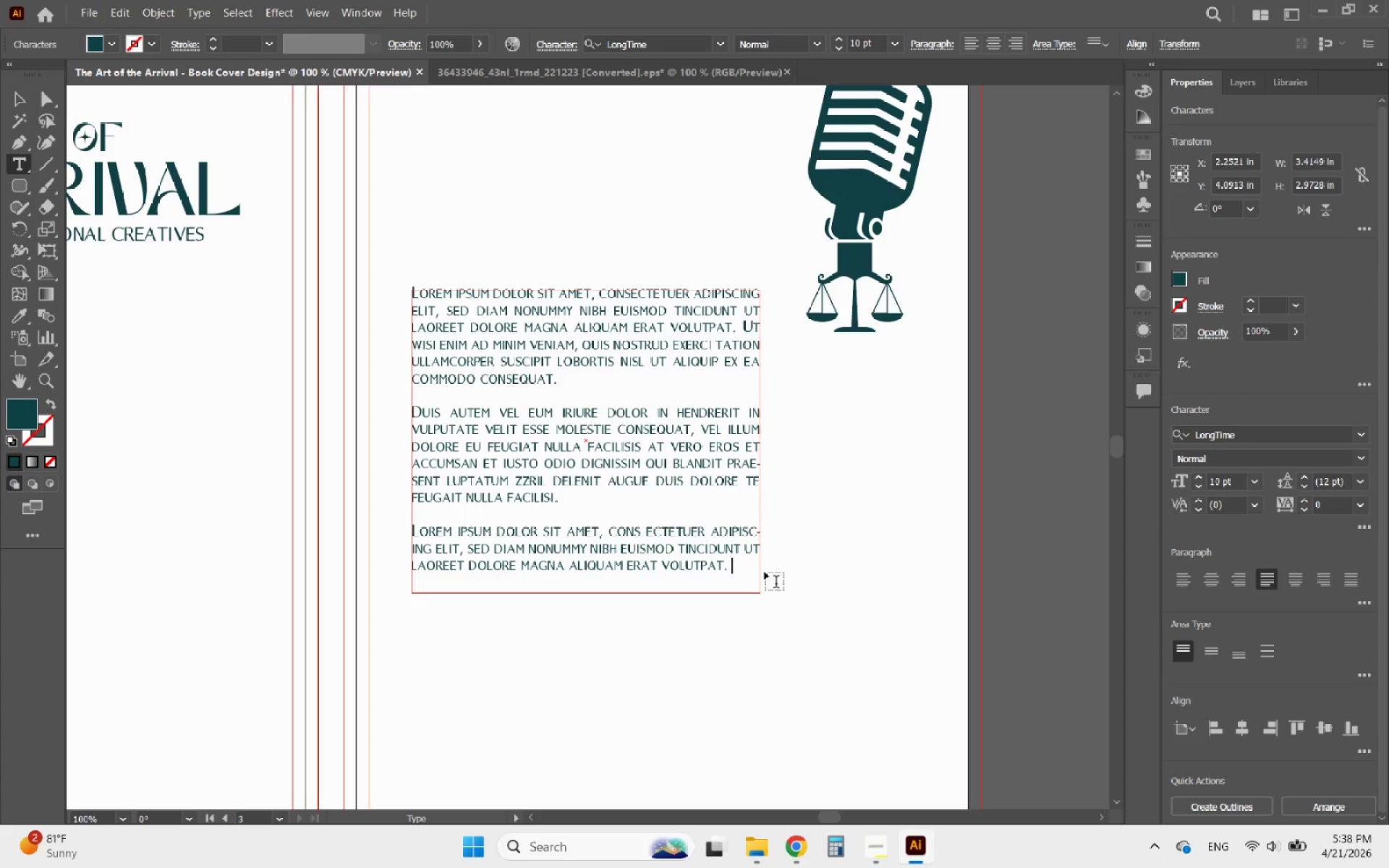 
key(Backspace)
 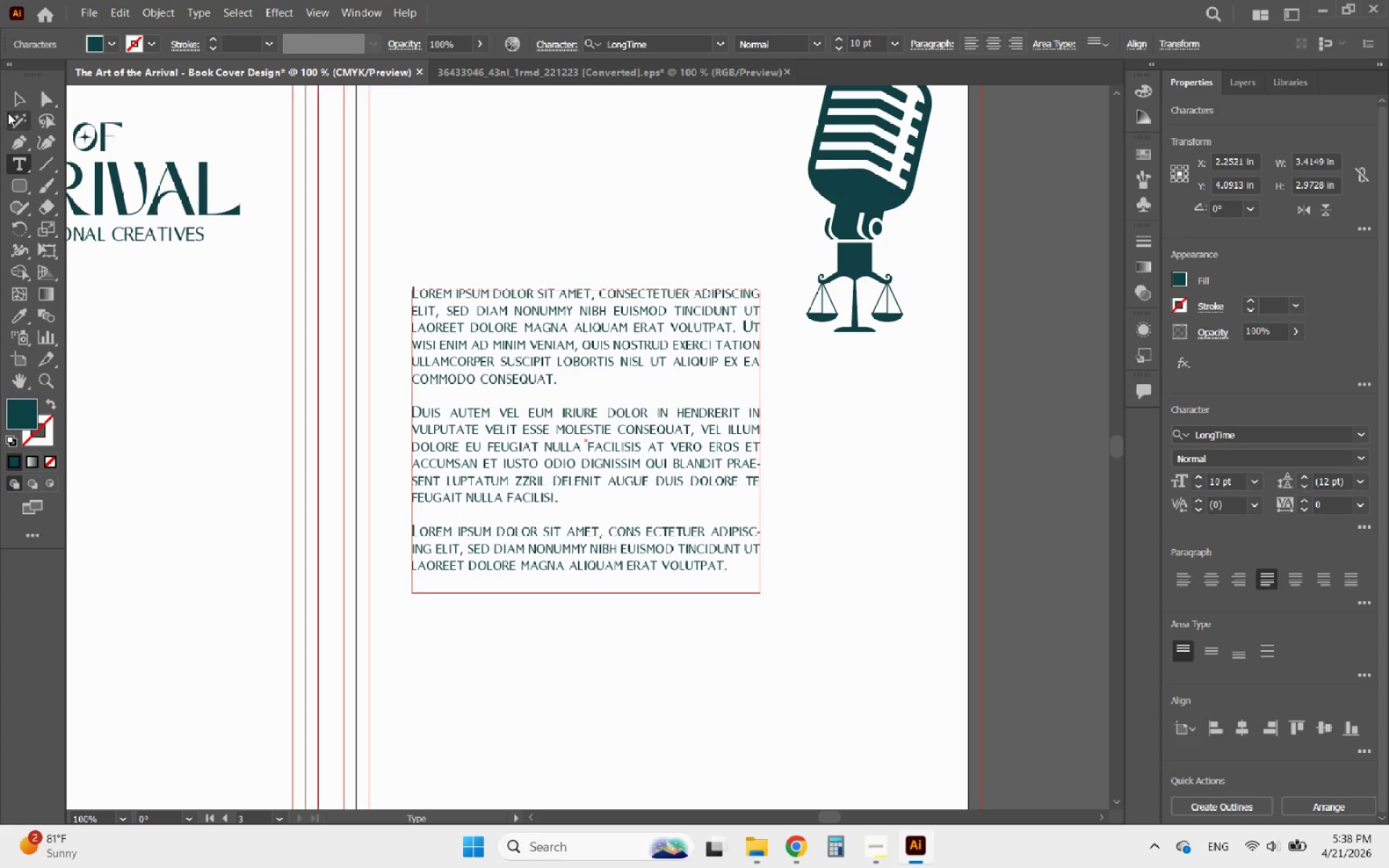 
left_click([26, 95])
 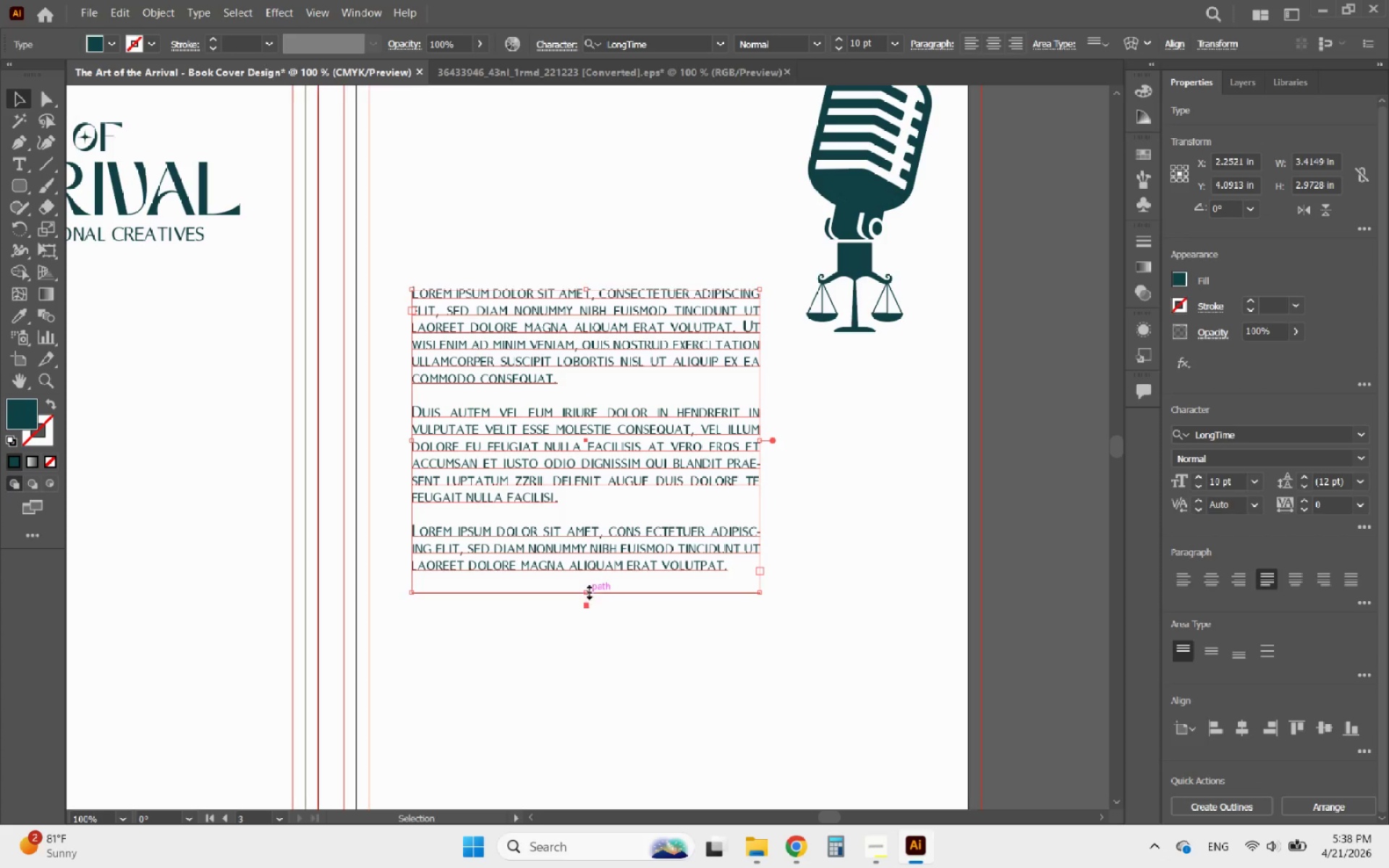 
left_click_drag(start_coordinate=[585, 590], to_coordinate=[599, 571])
 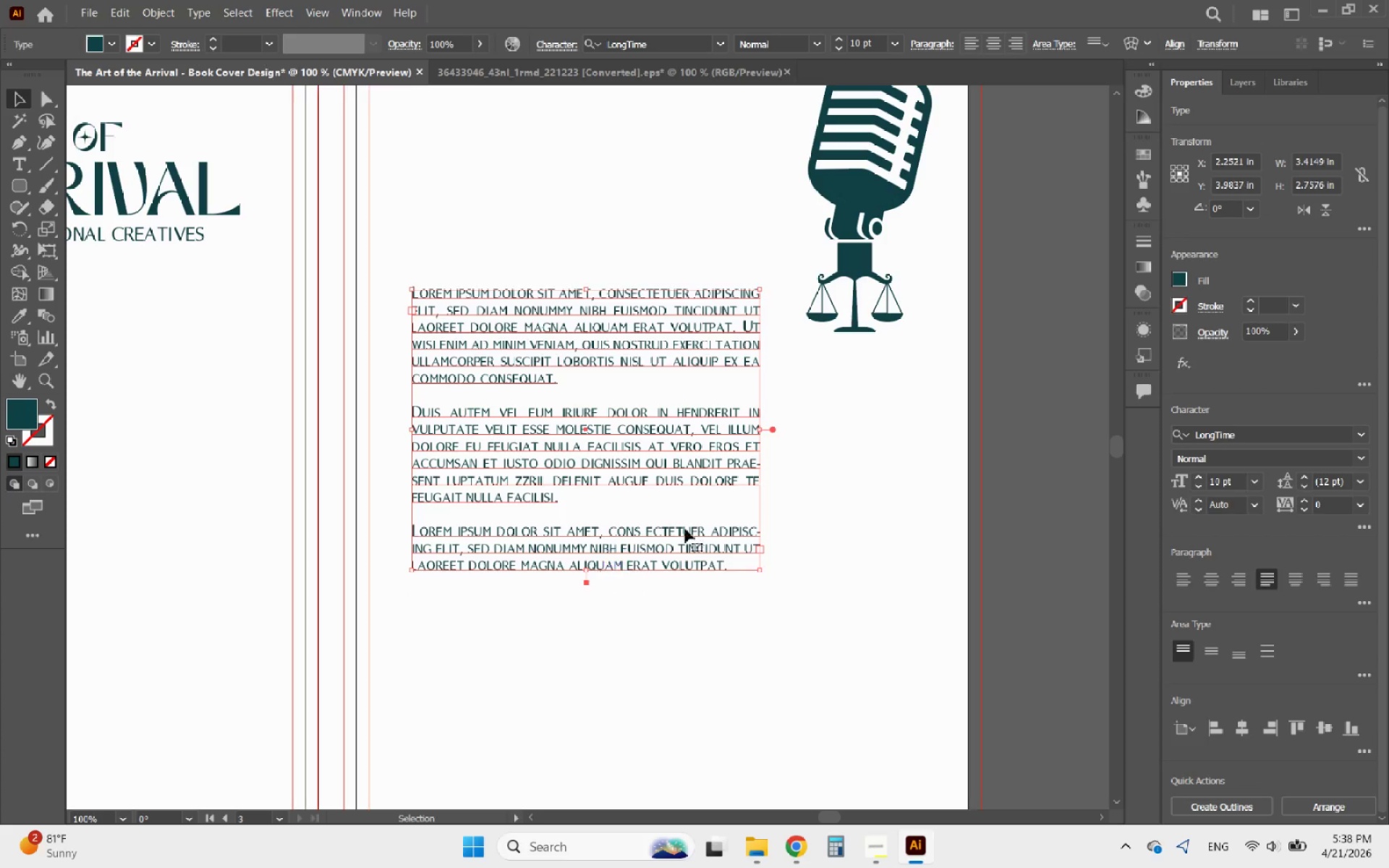 
hold_key(key=AltLeft, duration=0.61)
scroll: coordinate [747, 488], scroll_direction: down, amount: 1.0
 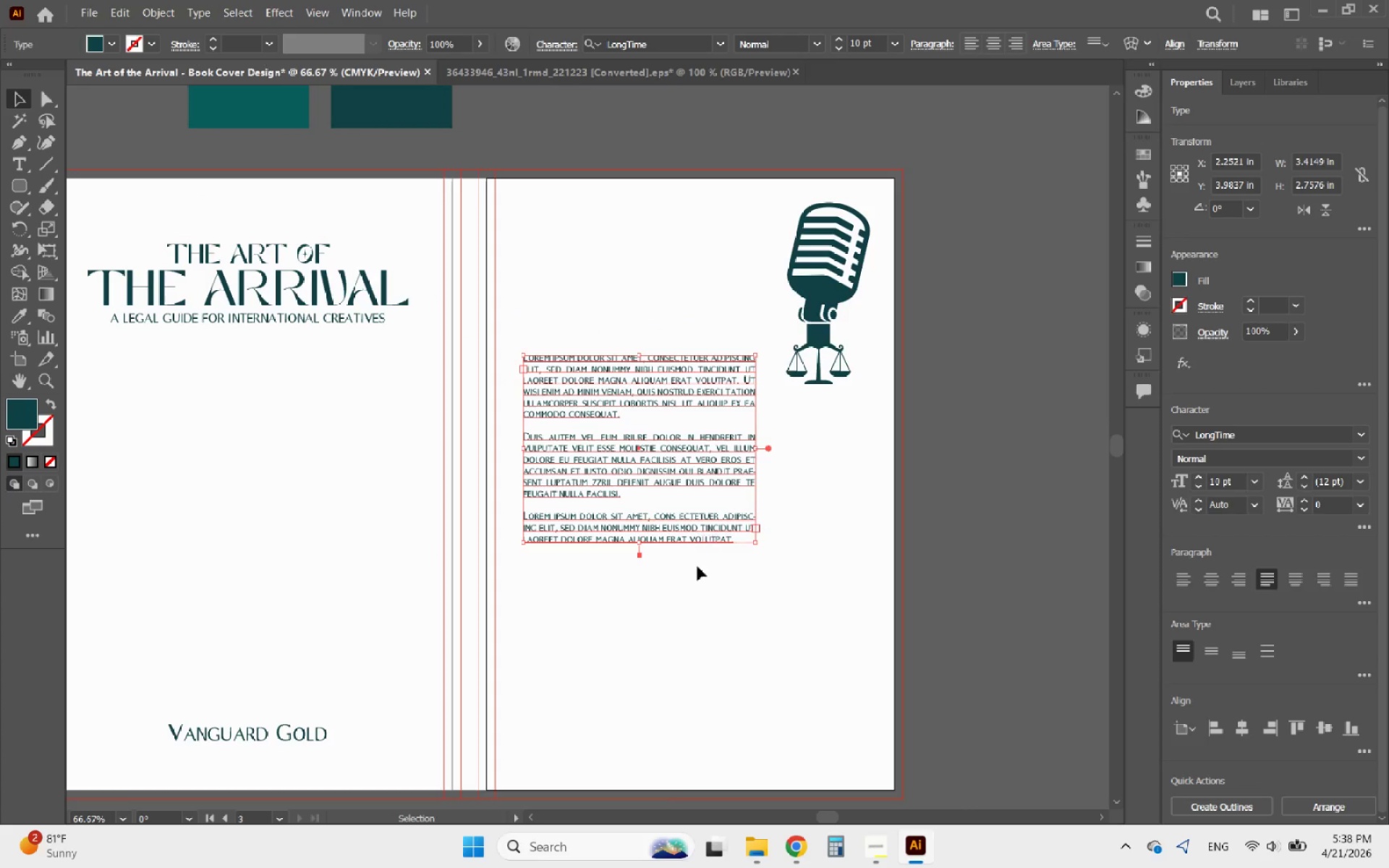 
left_click([715, 617])
 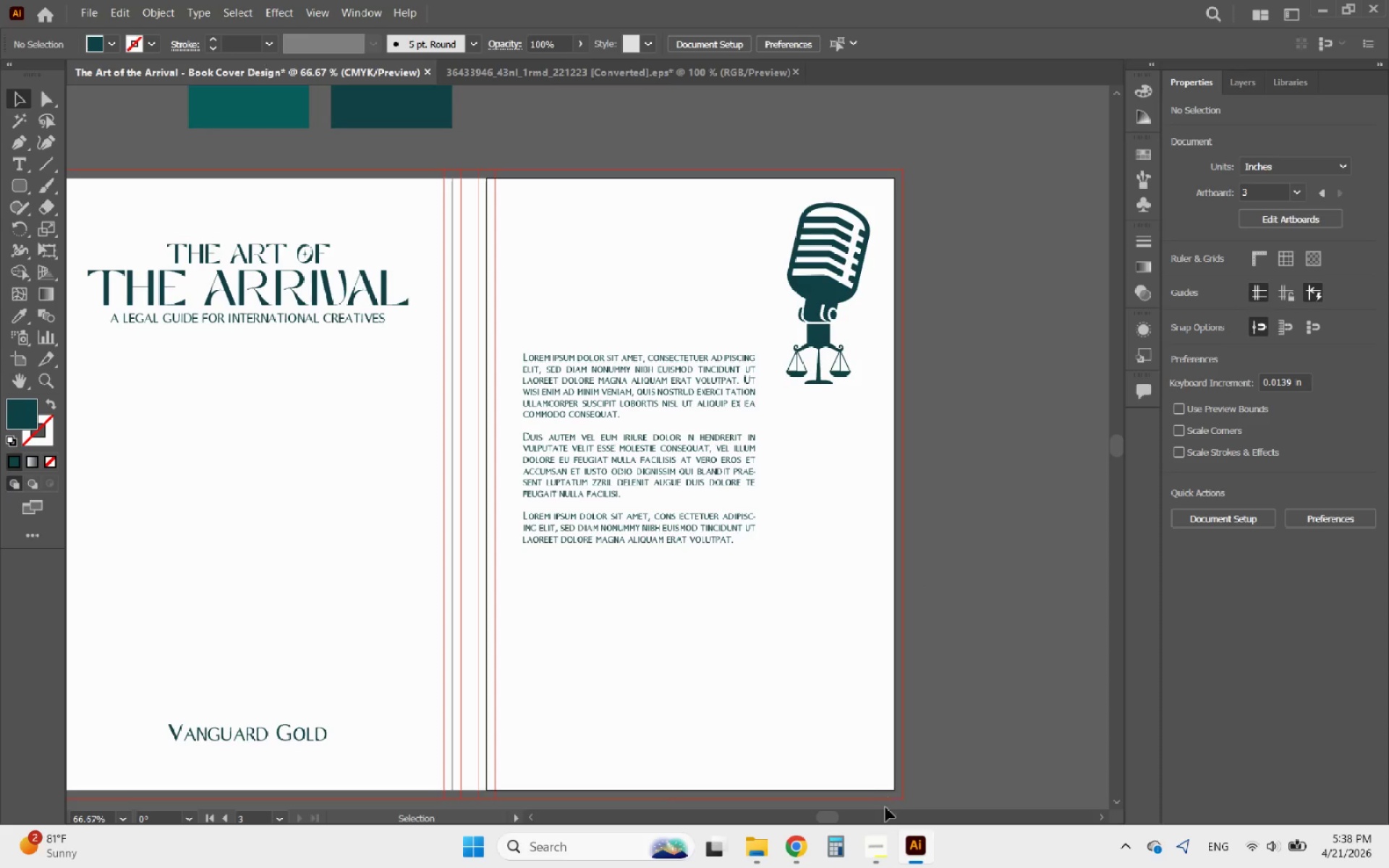 
left_click([882, 848])